 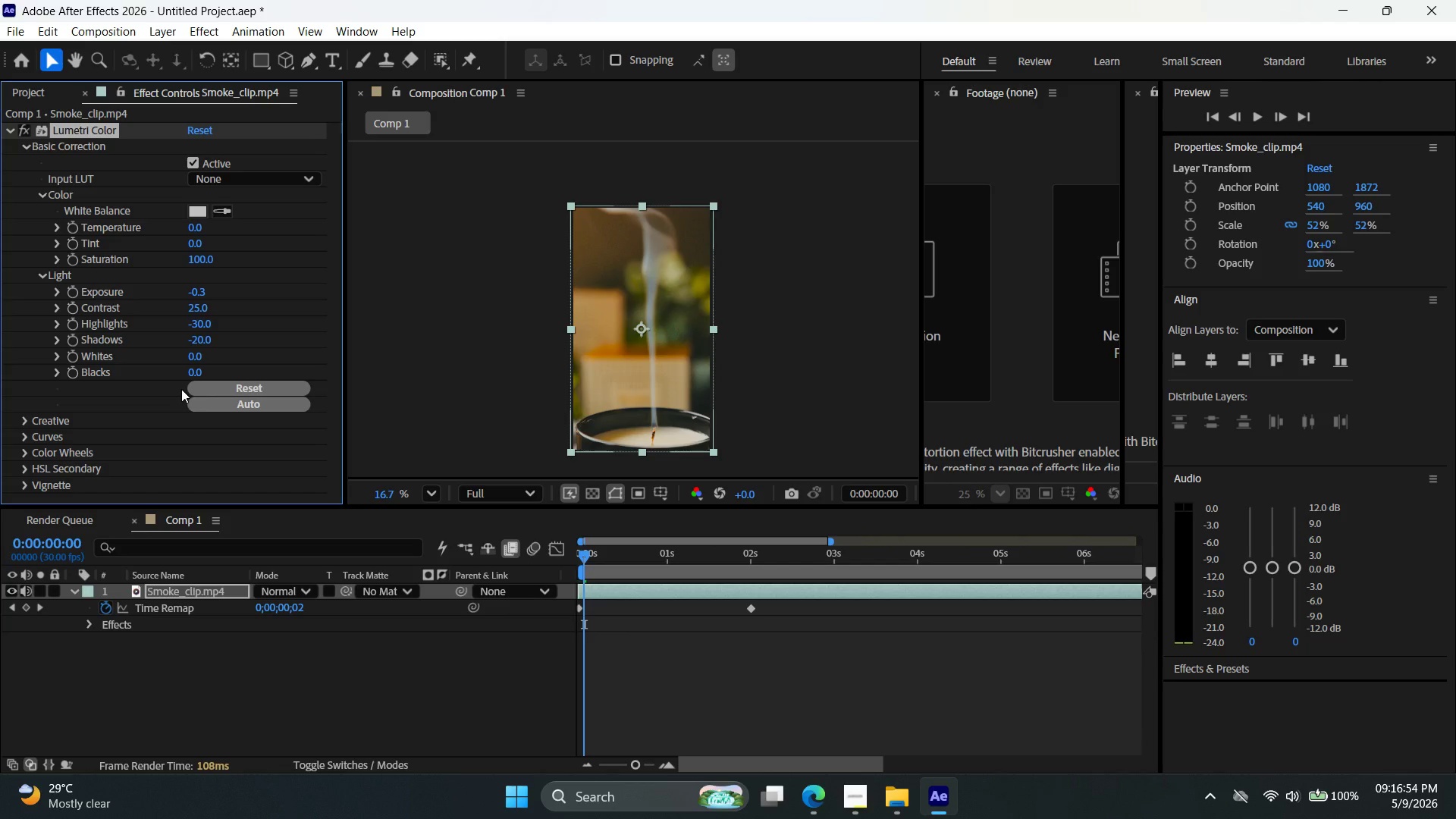 
left_click_drag(start_coordinate=[191, 371], to_coordinate=[183, 376])
 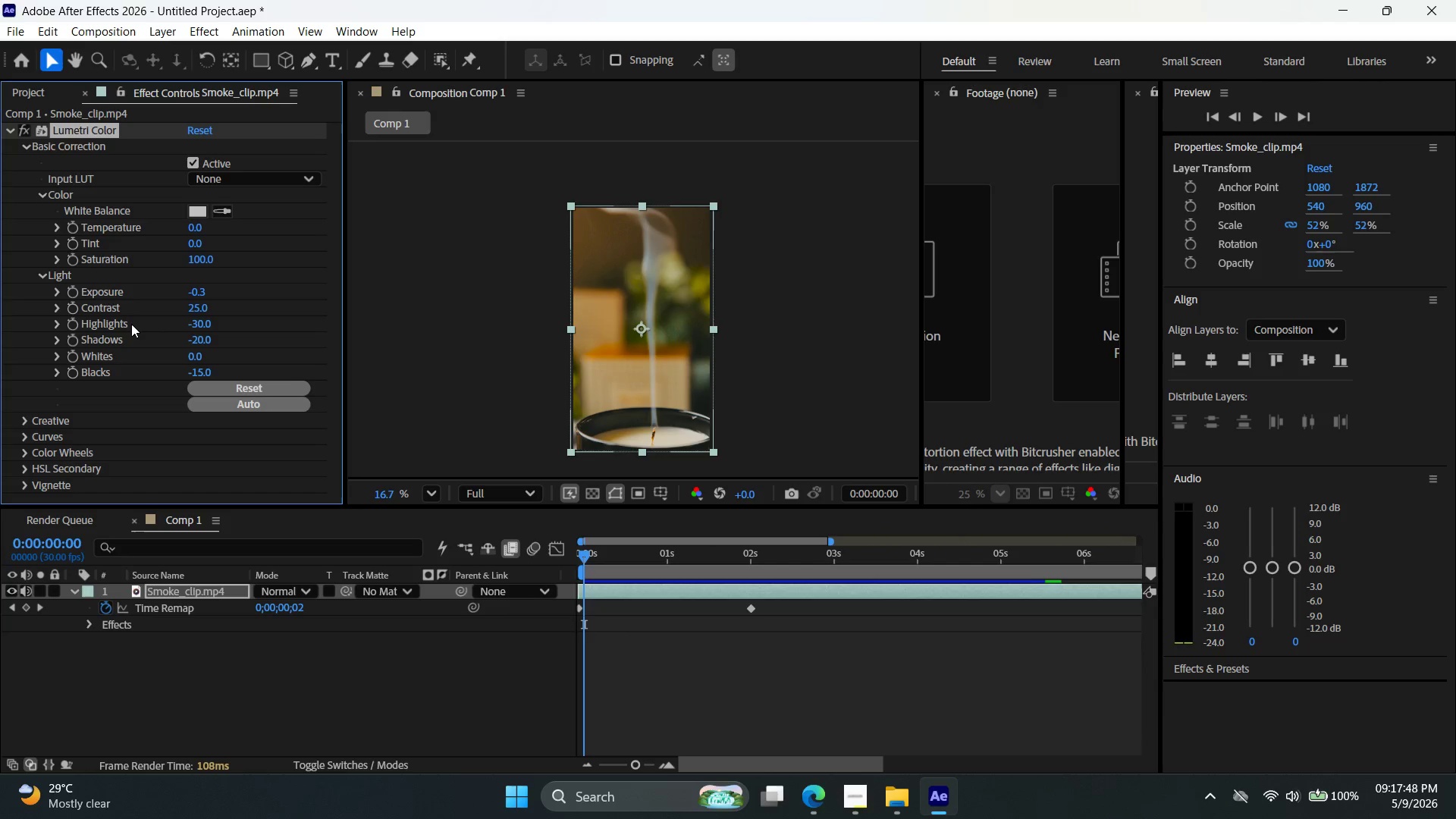 
wait(43.14)
 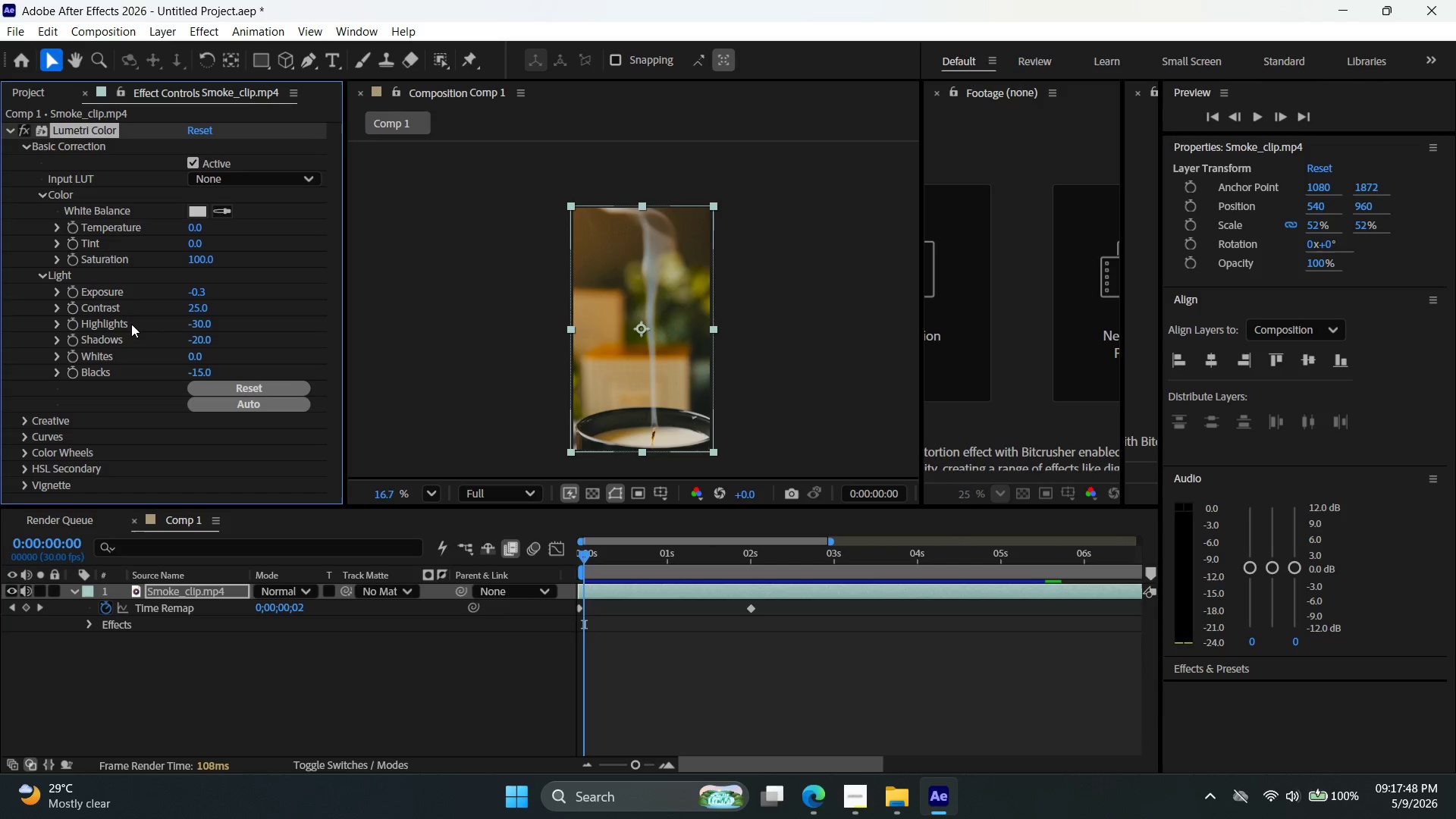 
left_click([27, 420])
 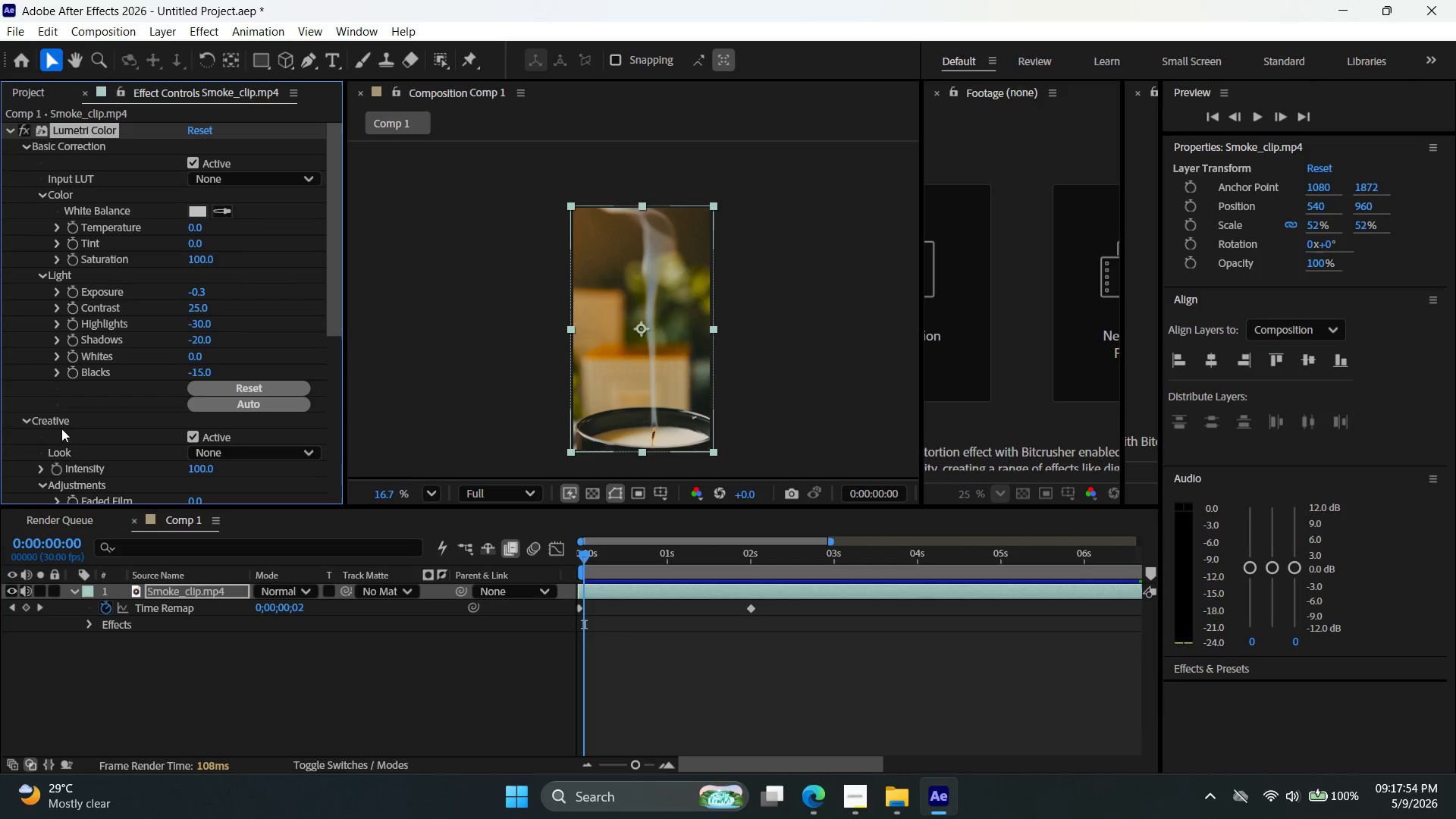 
scroll: coordinate [169, 394], scroll_direction: down, amount: 4.0
 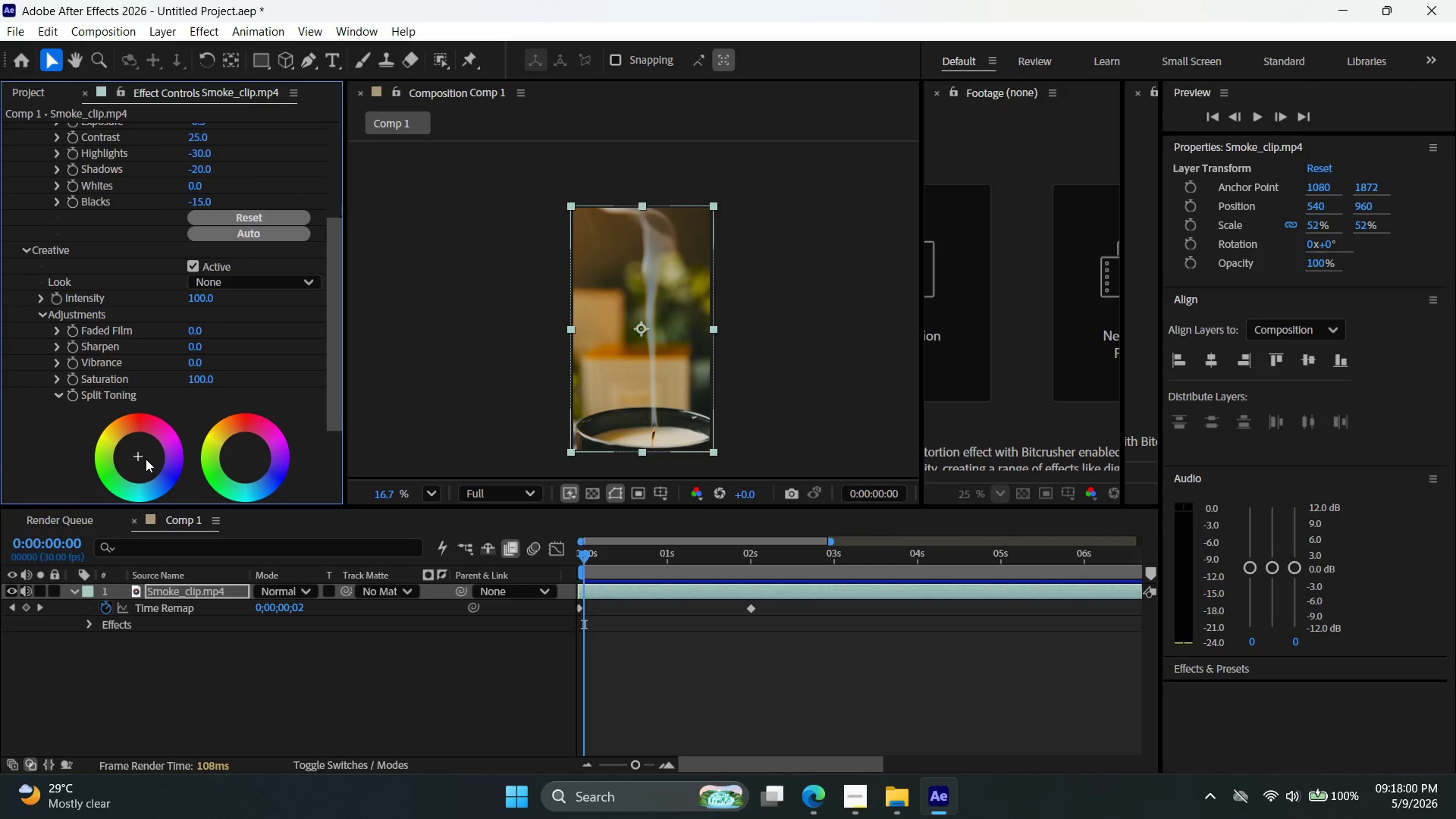 
left_click_drag(start_coordinate=[140, 457], to_coordinate=[160, 482])
 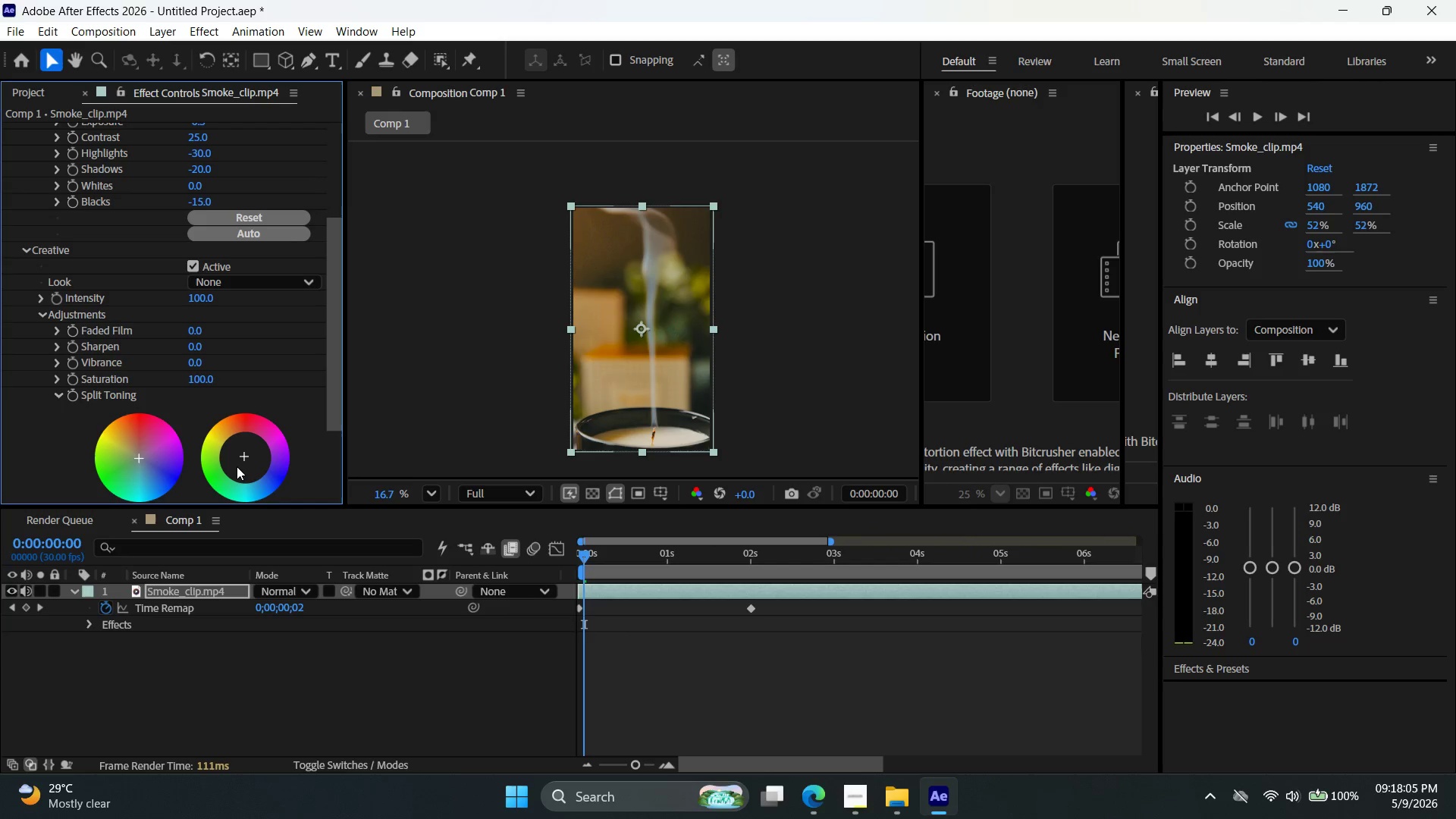 
left_click_drag(start_coordinate=[240, 453], to_coordinate=[290, 421])
 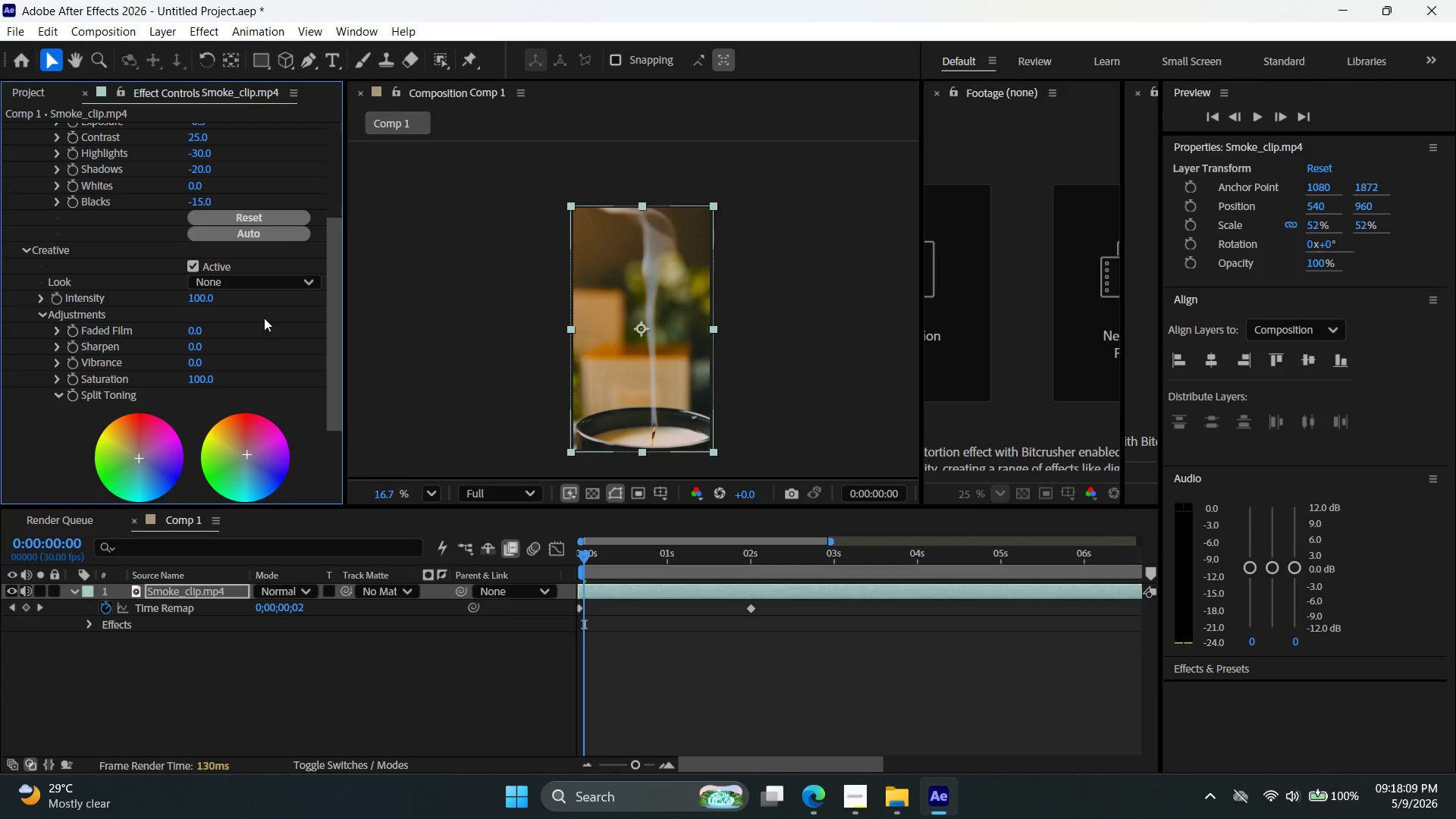 
scroll: coordinate [266, 318], scroll_direction: down, amount: 2.0
 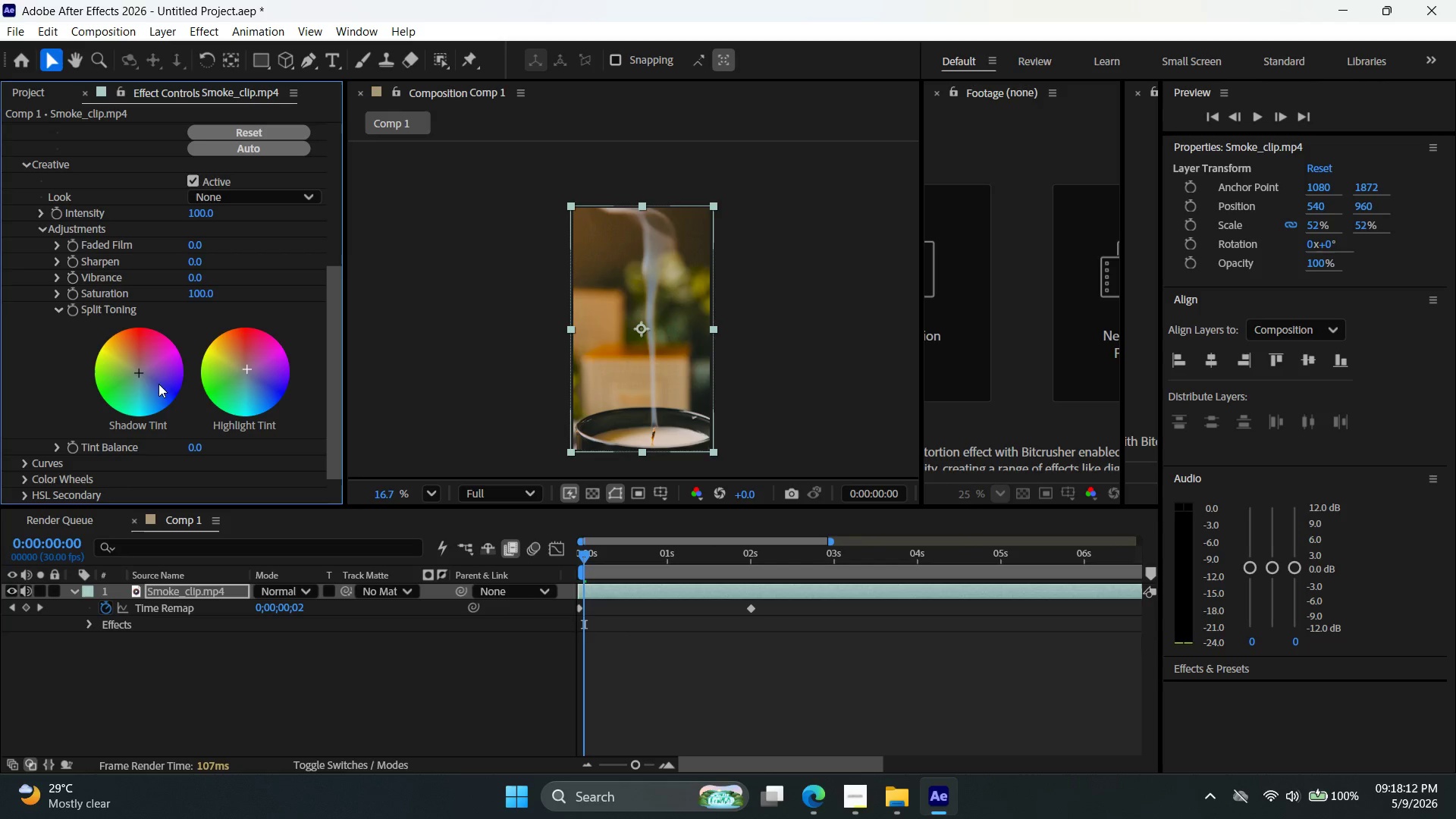 
left_click_drag(start_coordinate=[138, 375], to_coordinate=[192, 422])
 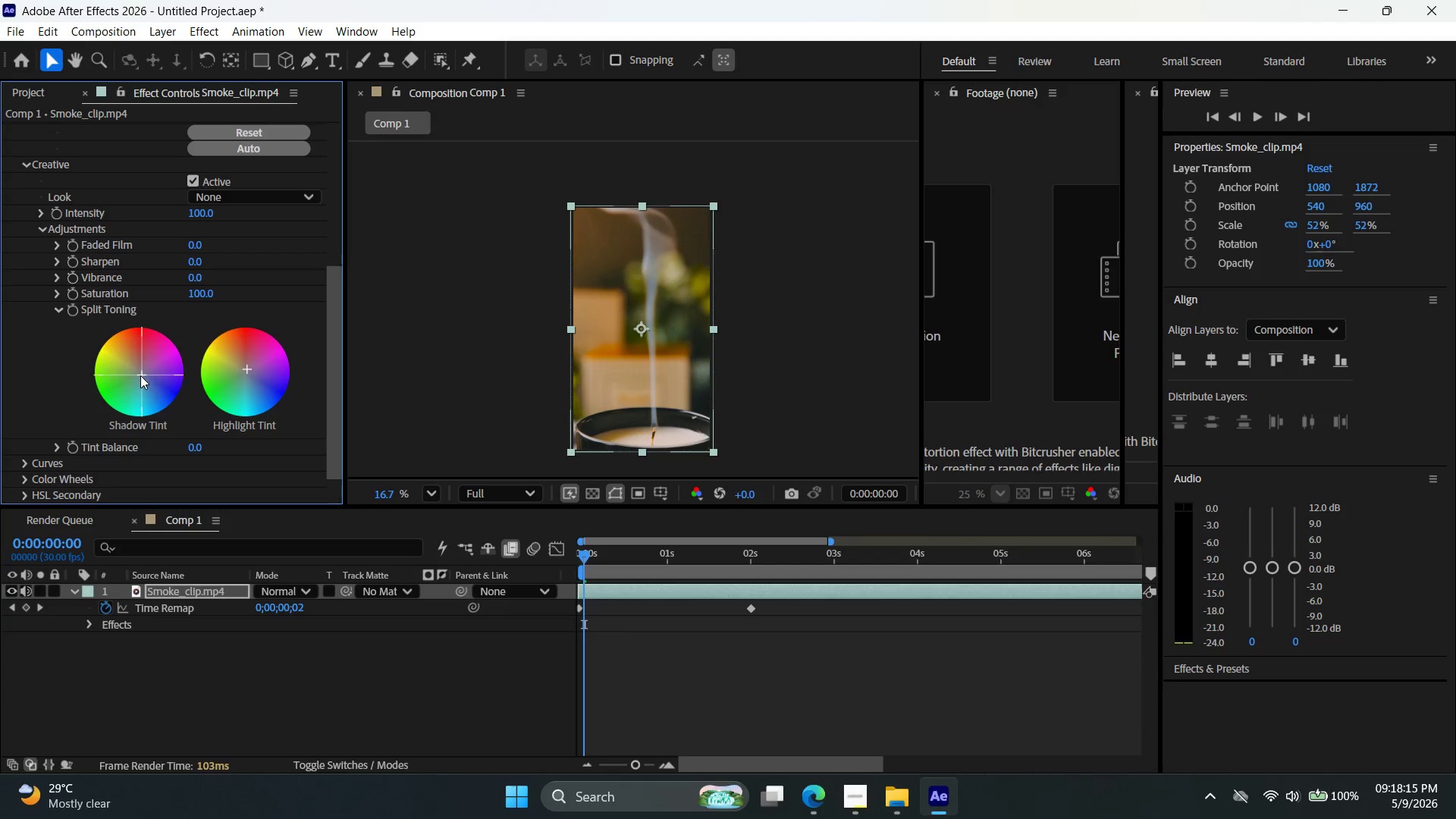 
left_click_drag(start_coordinate=[140, 373], to_coordinate=[400, 707])
 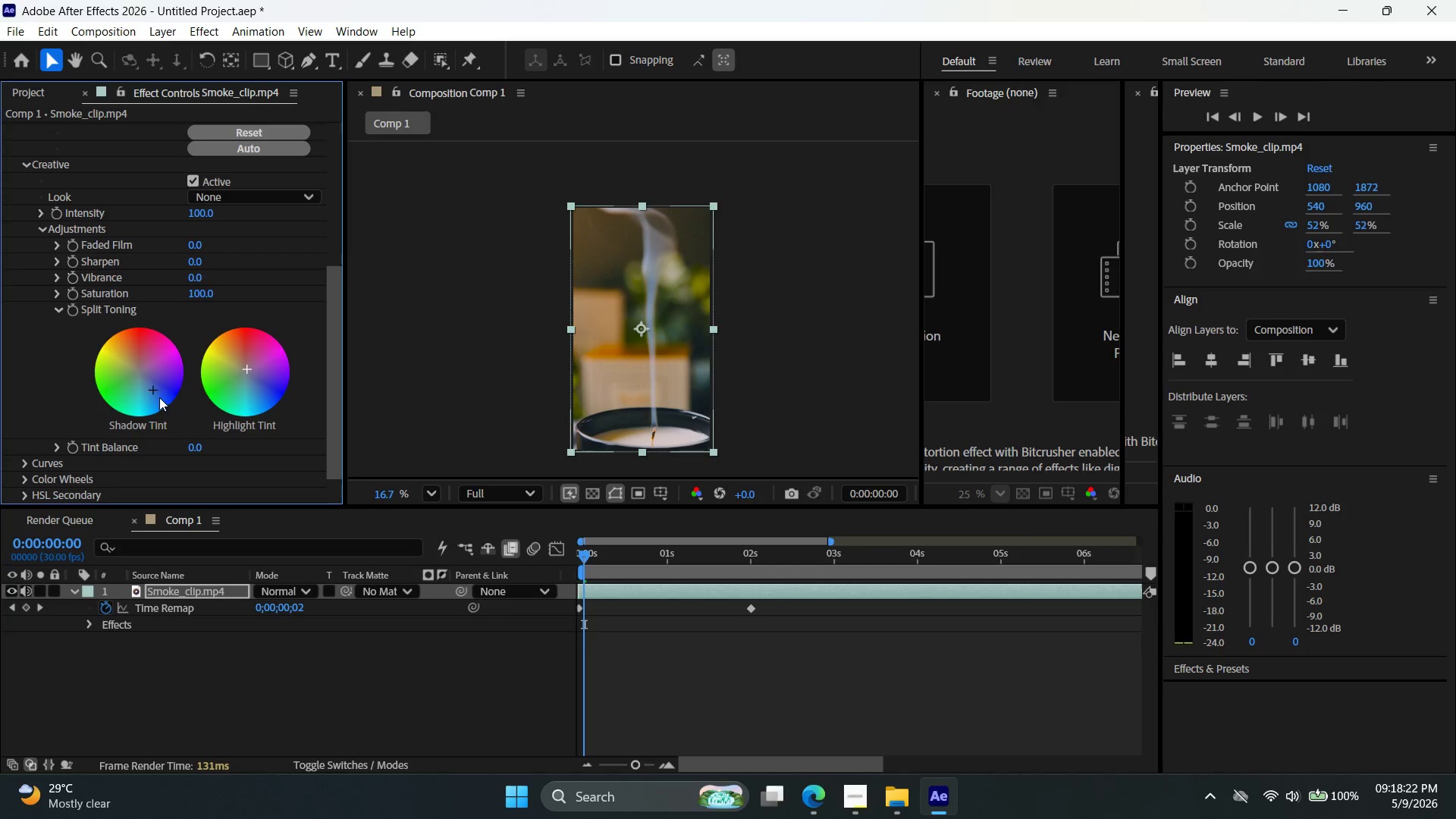 
left_click_drag(start_coordinate=[154, 387], to_coordinate=[197, 421])
 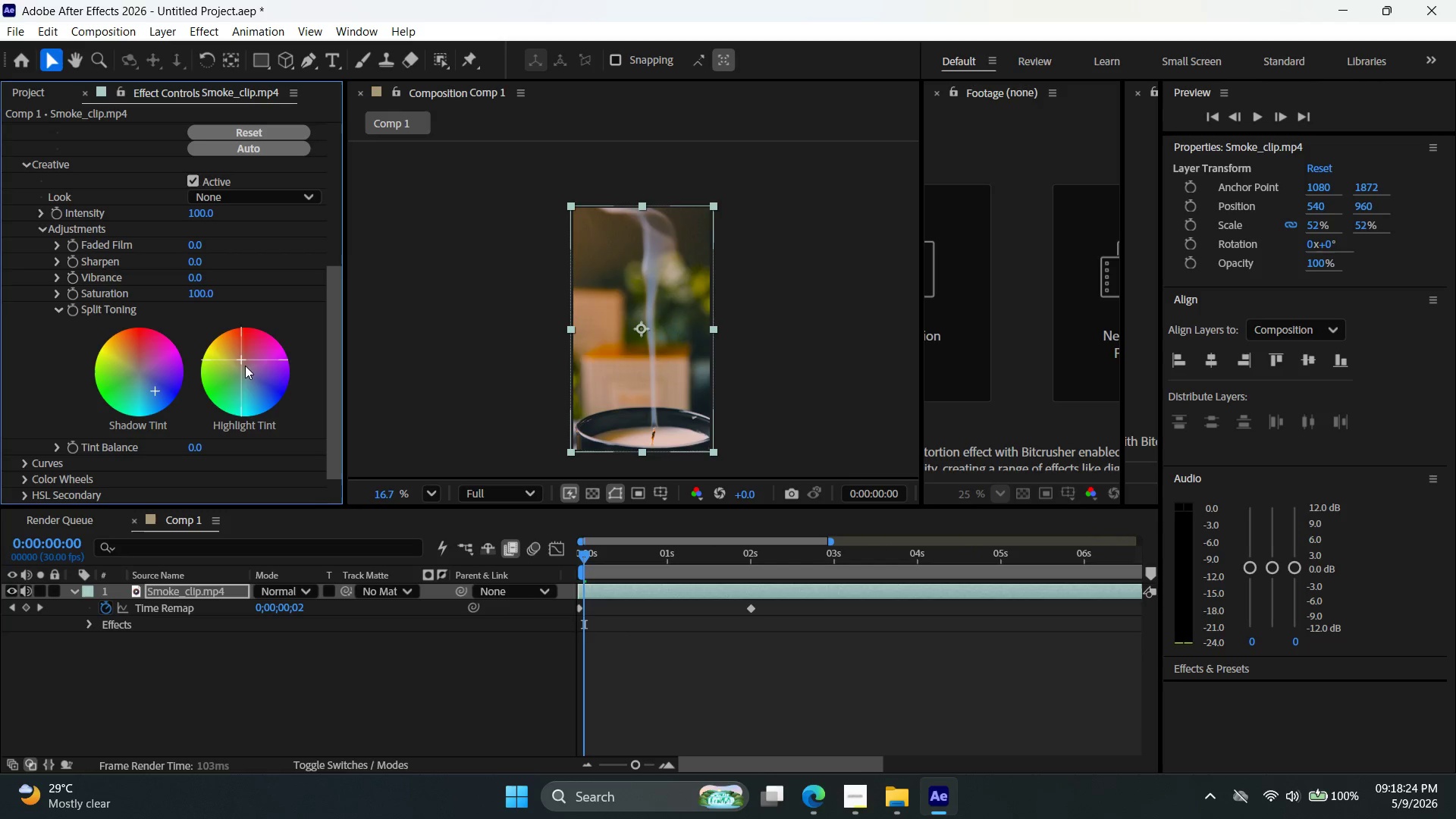 
left_click_drag(start_coordinate=[243, 366], to_coordinate=[281, 356])
 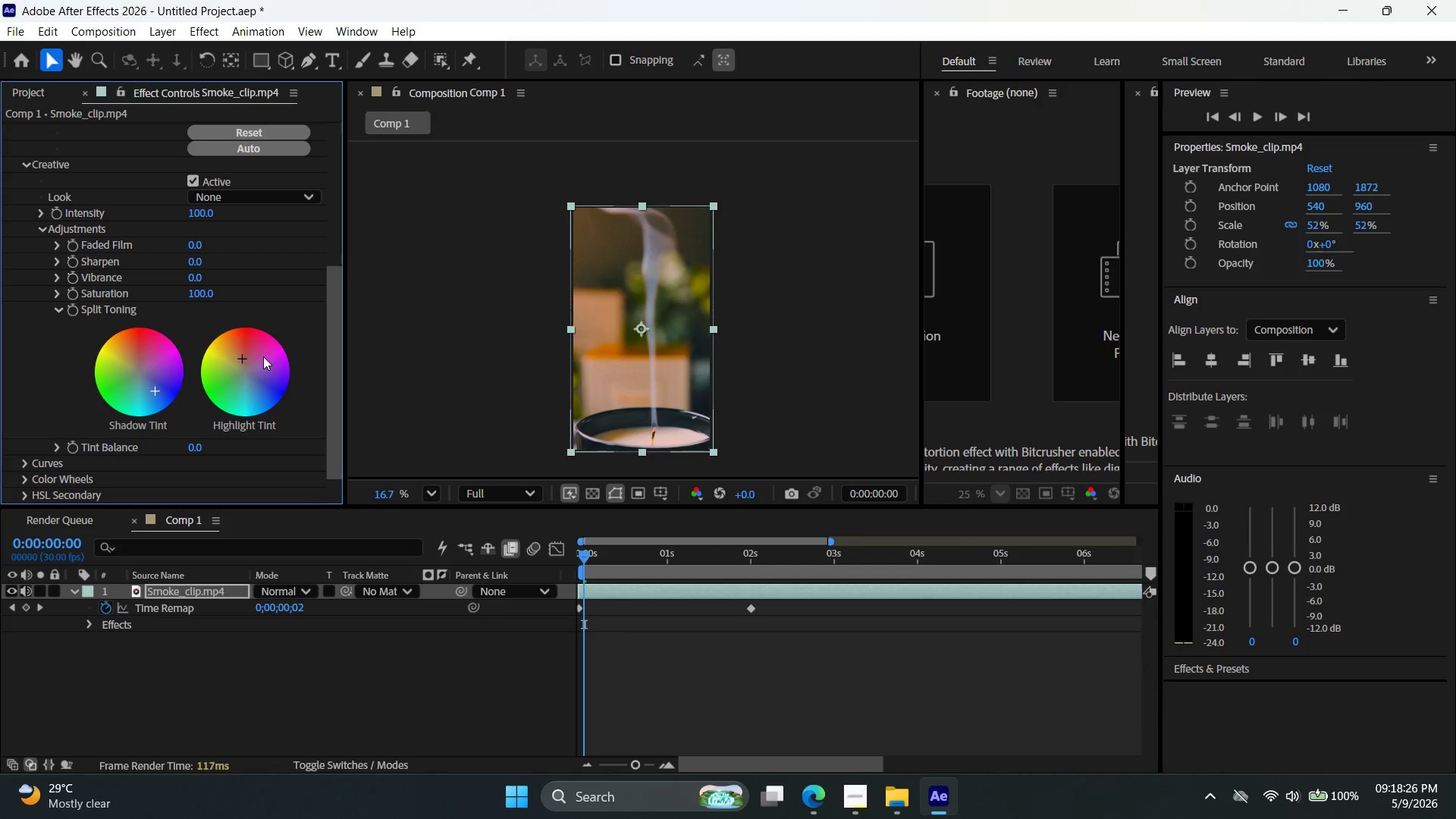 
left_click([275, 351])
 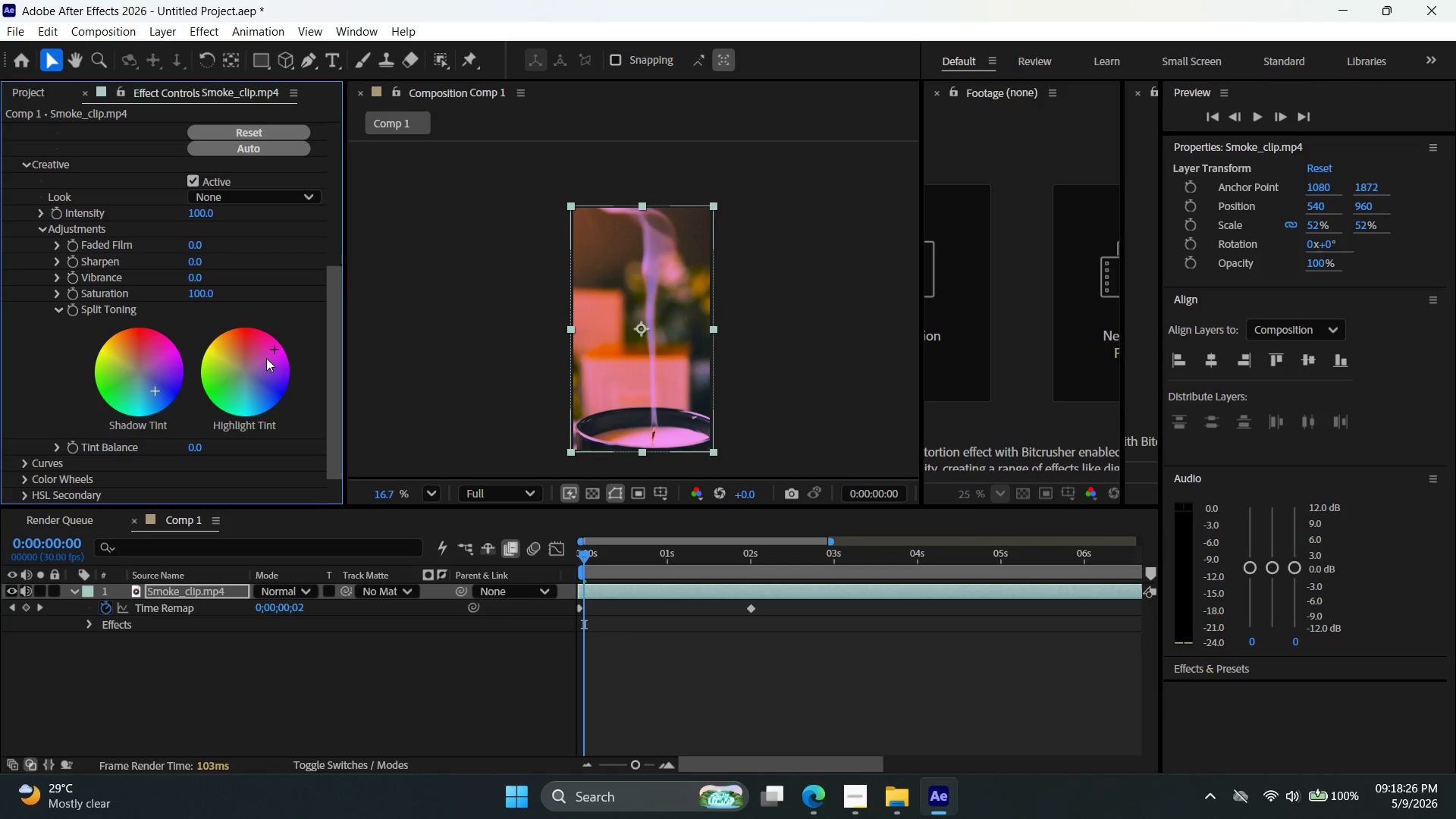 
left_click_drag(start_coordinate=[270, 353], to_coordinate=[232, 381])
 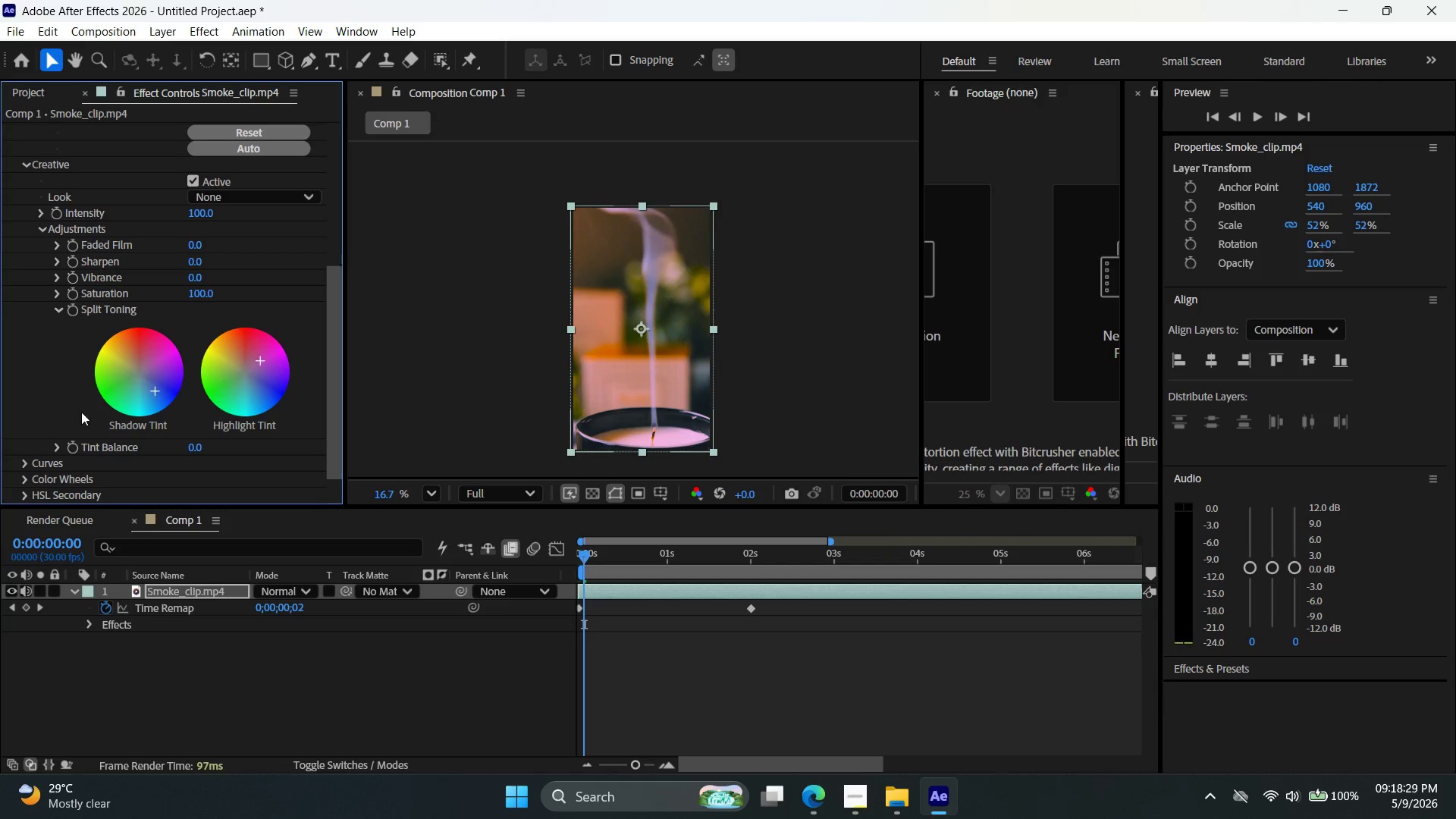 
left_click([142, 394])
 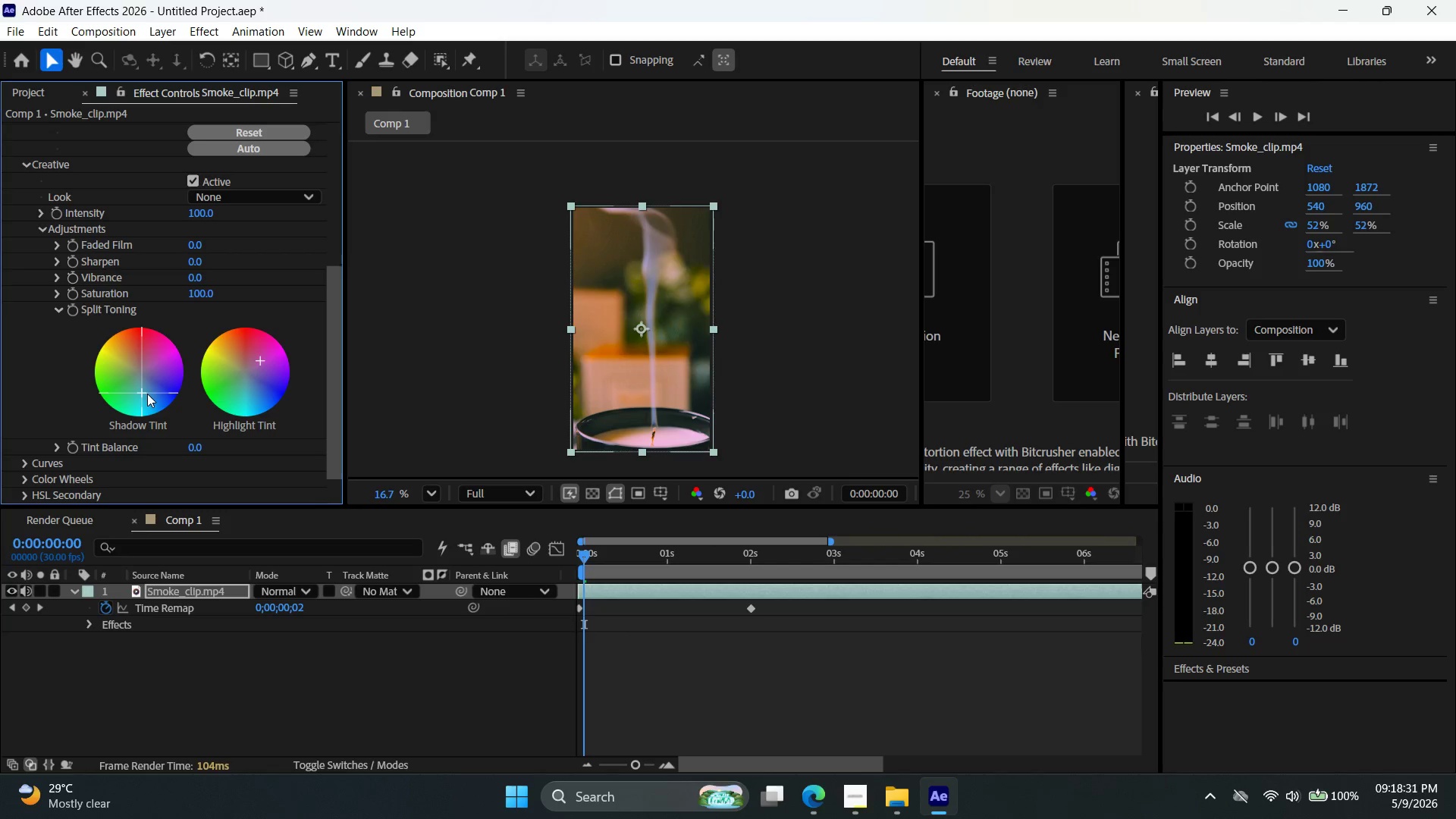 
left_click([147, 394])
 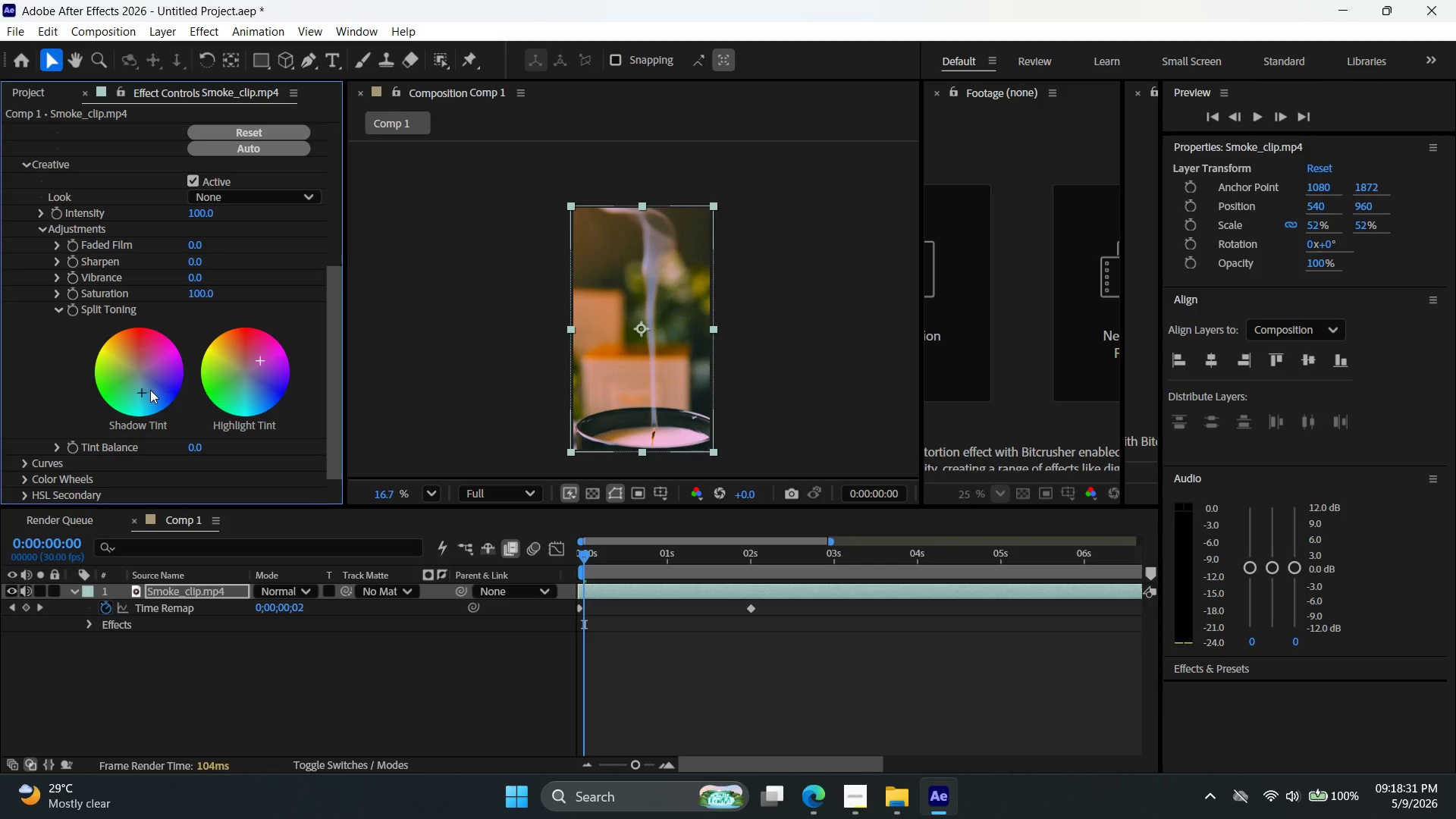 
left_click([154, 388])
 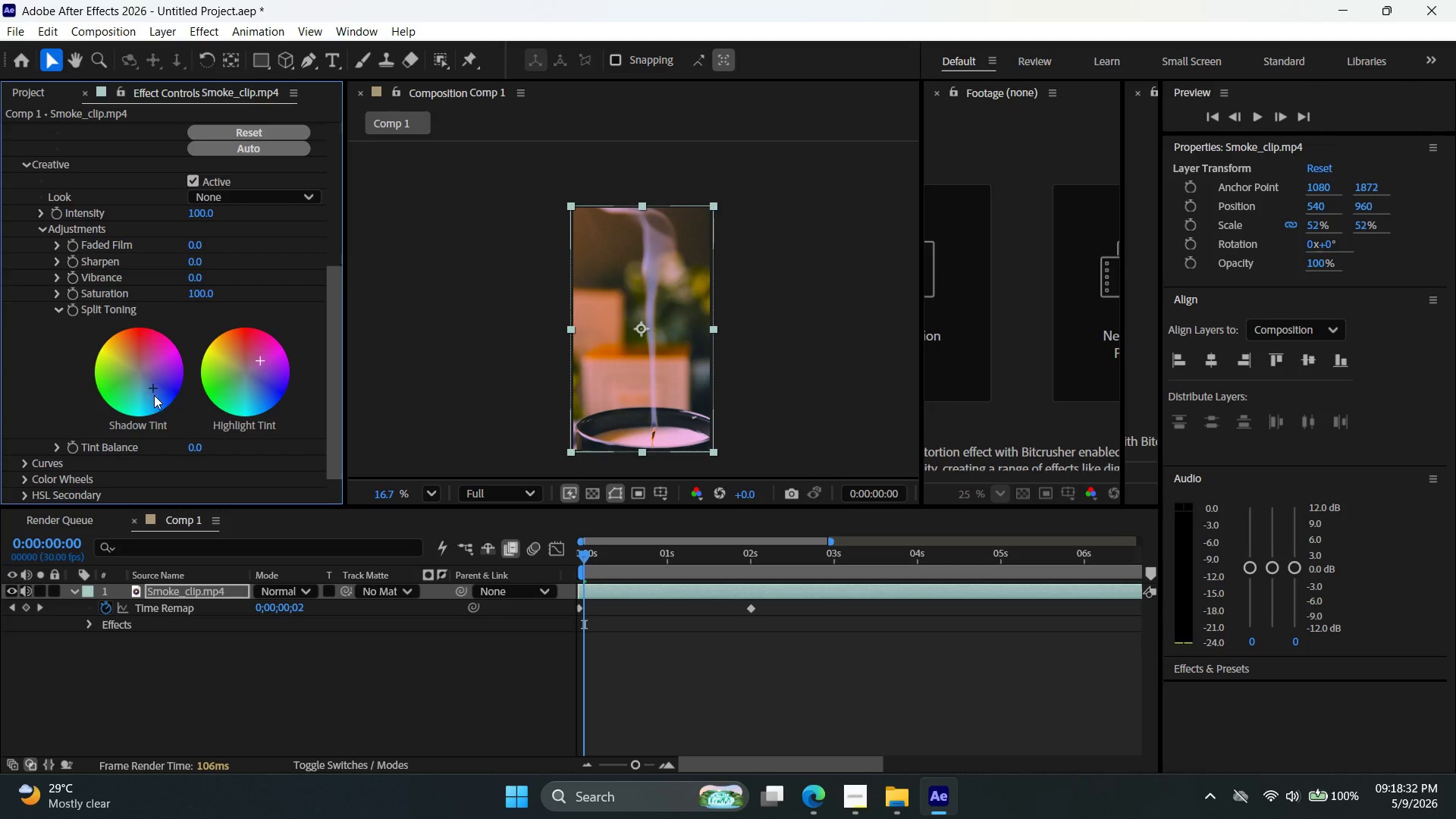 
left_click_drag(start_coordinate=[152, 390], to_coordinate=[167, 403])
 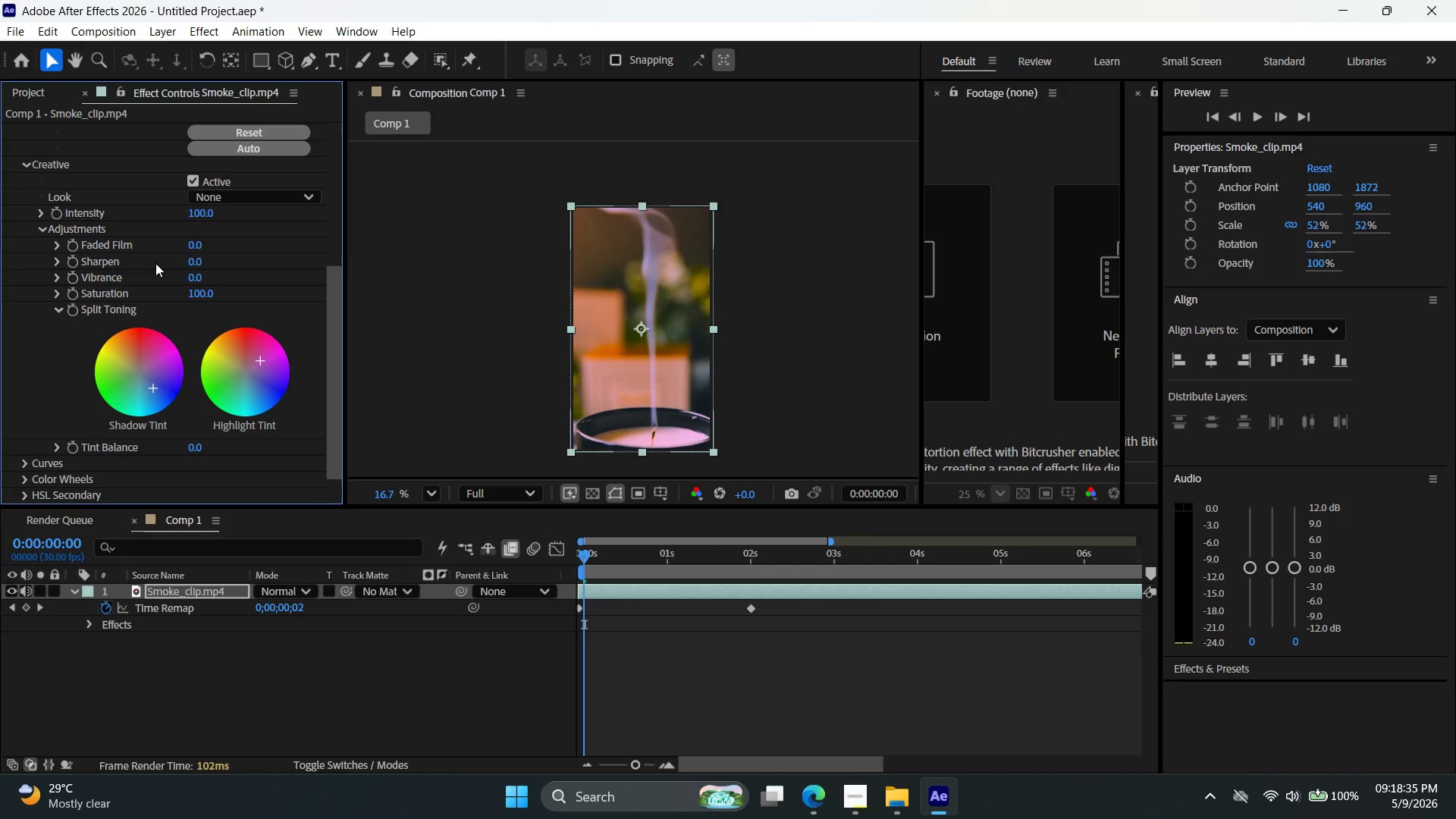 
left_click_drag(start_coordinate=[193, 244], to_coordinate=[222, 249])
 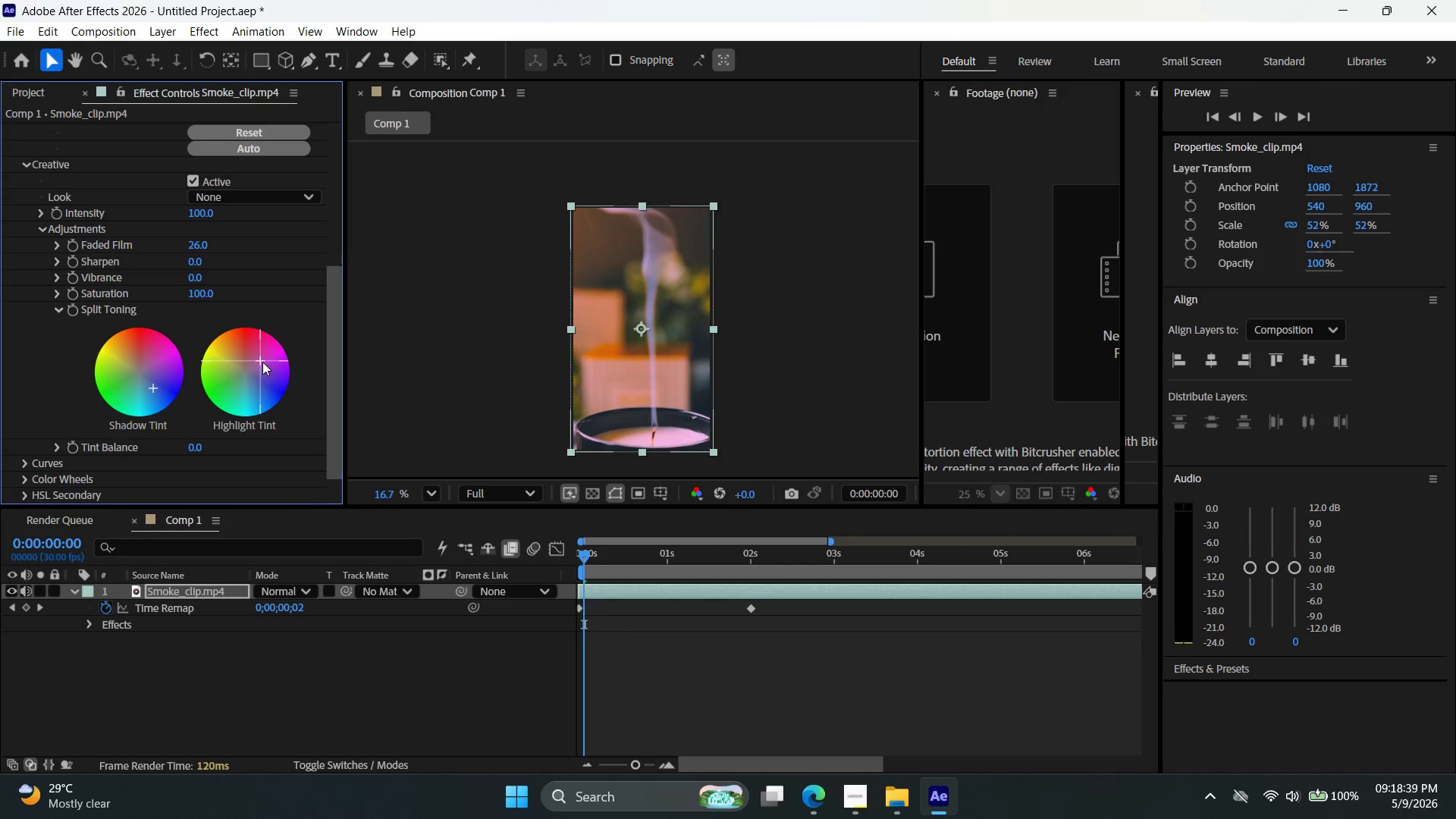 
left_click([253, 369])
 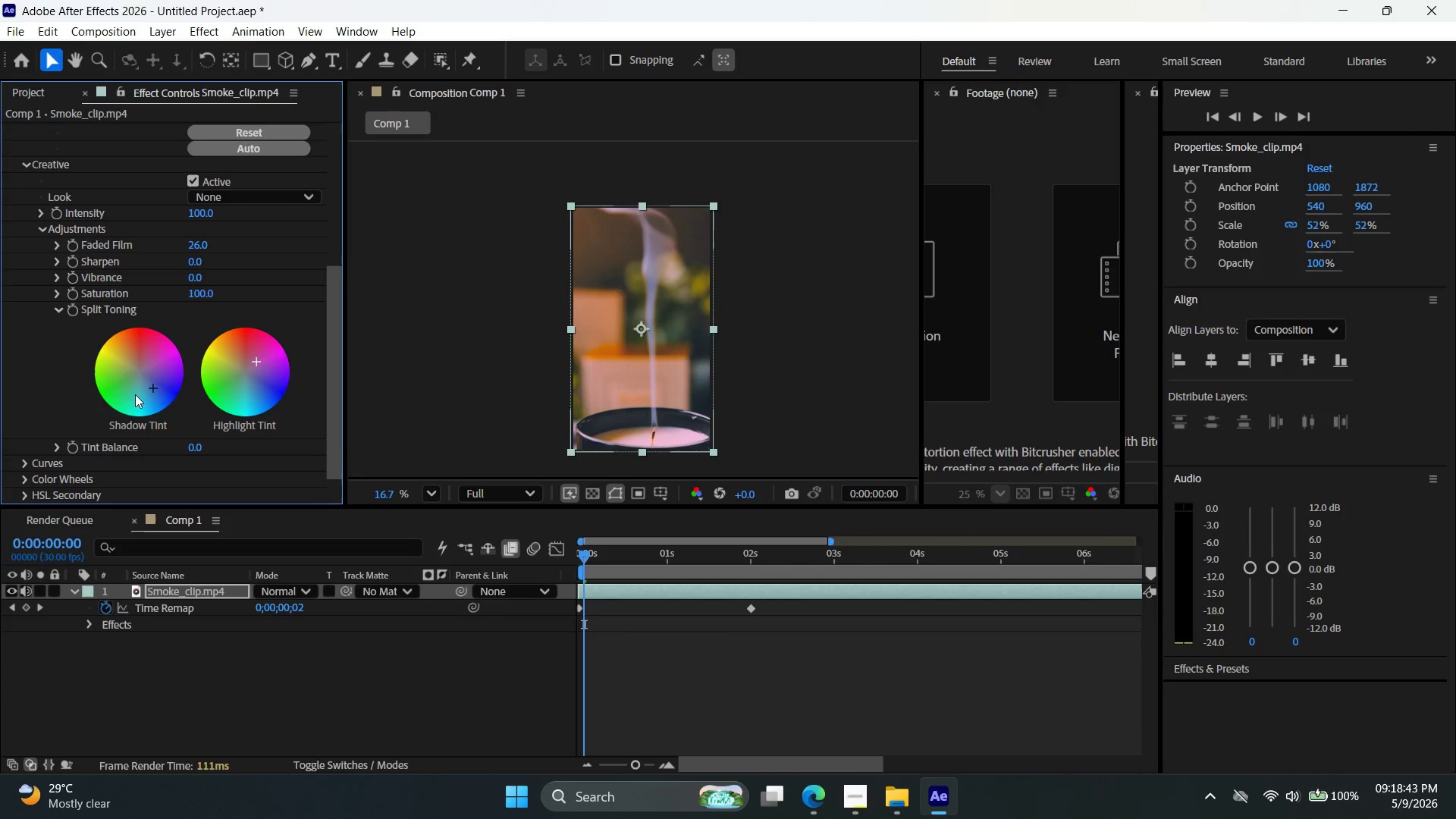 
wait(5.06)
 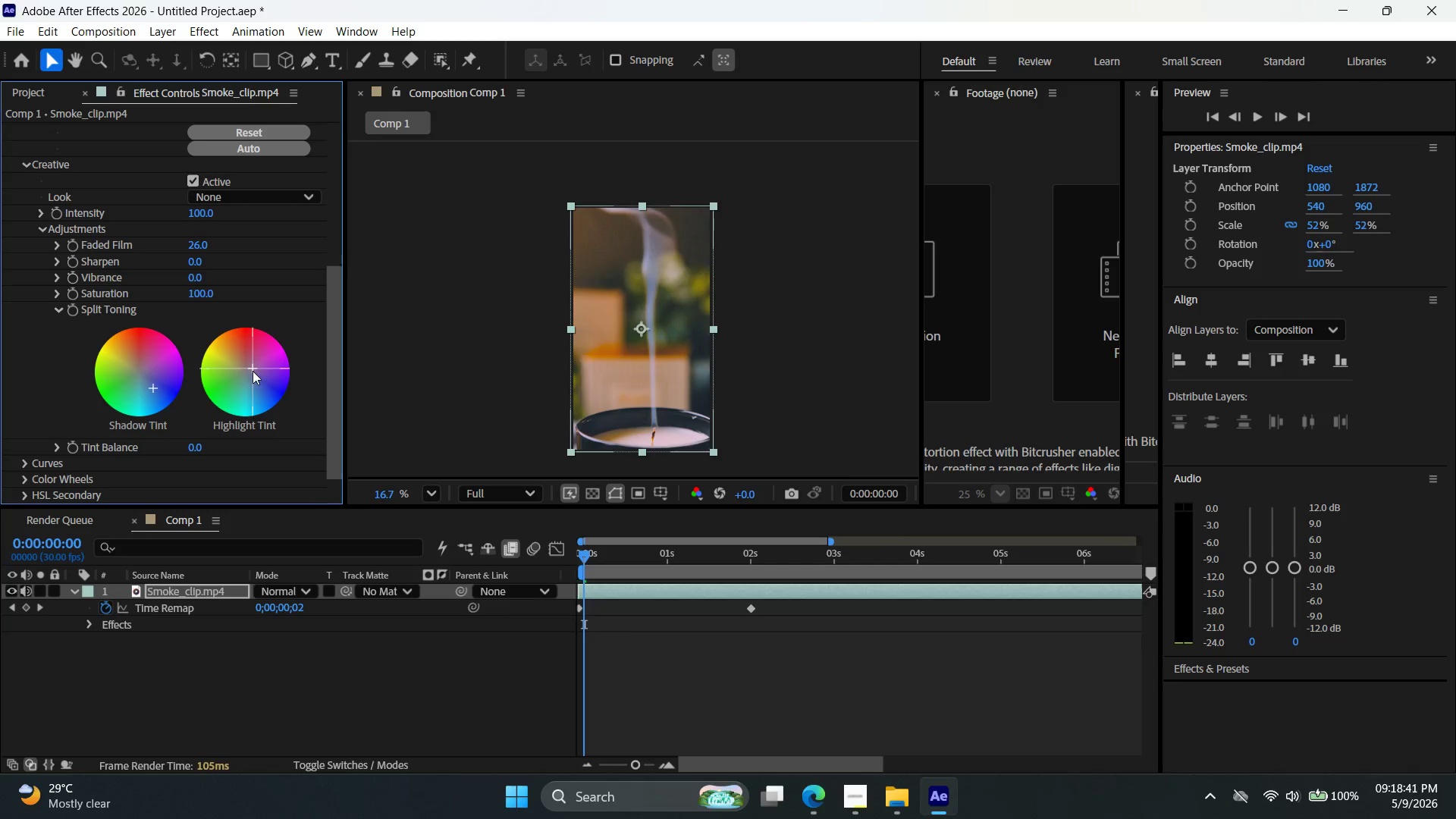 
left_click([145, 387])
 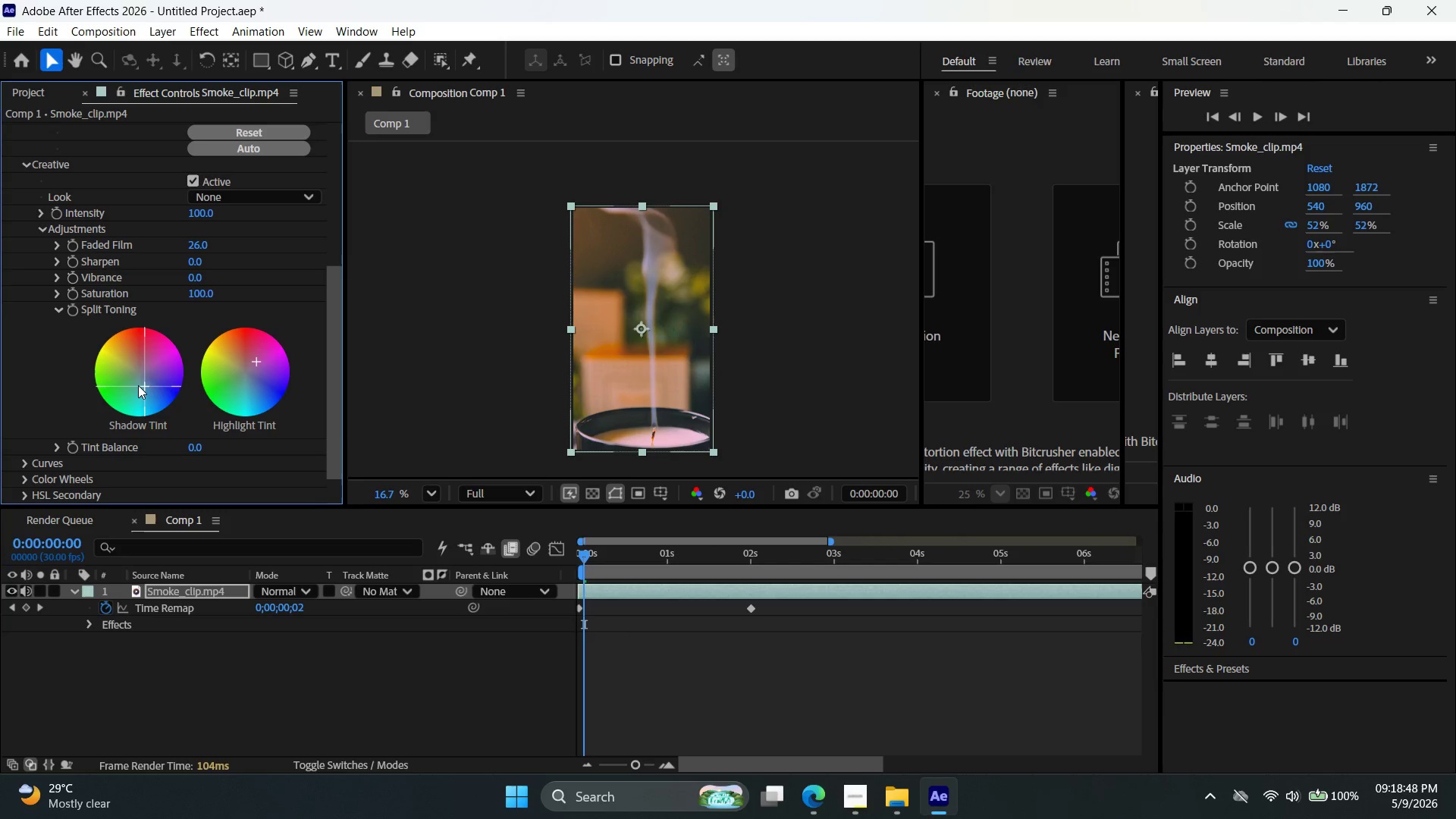 
scroll: coordinate [122, 373], scroll_direction: down, amount: 4.0
 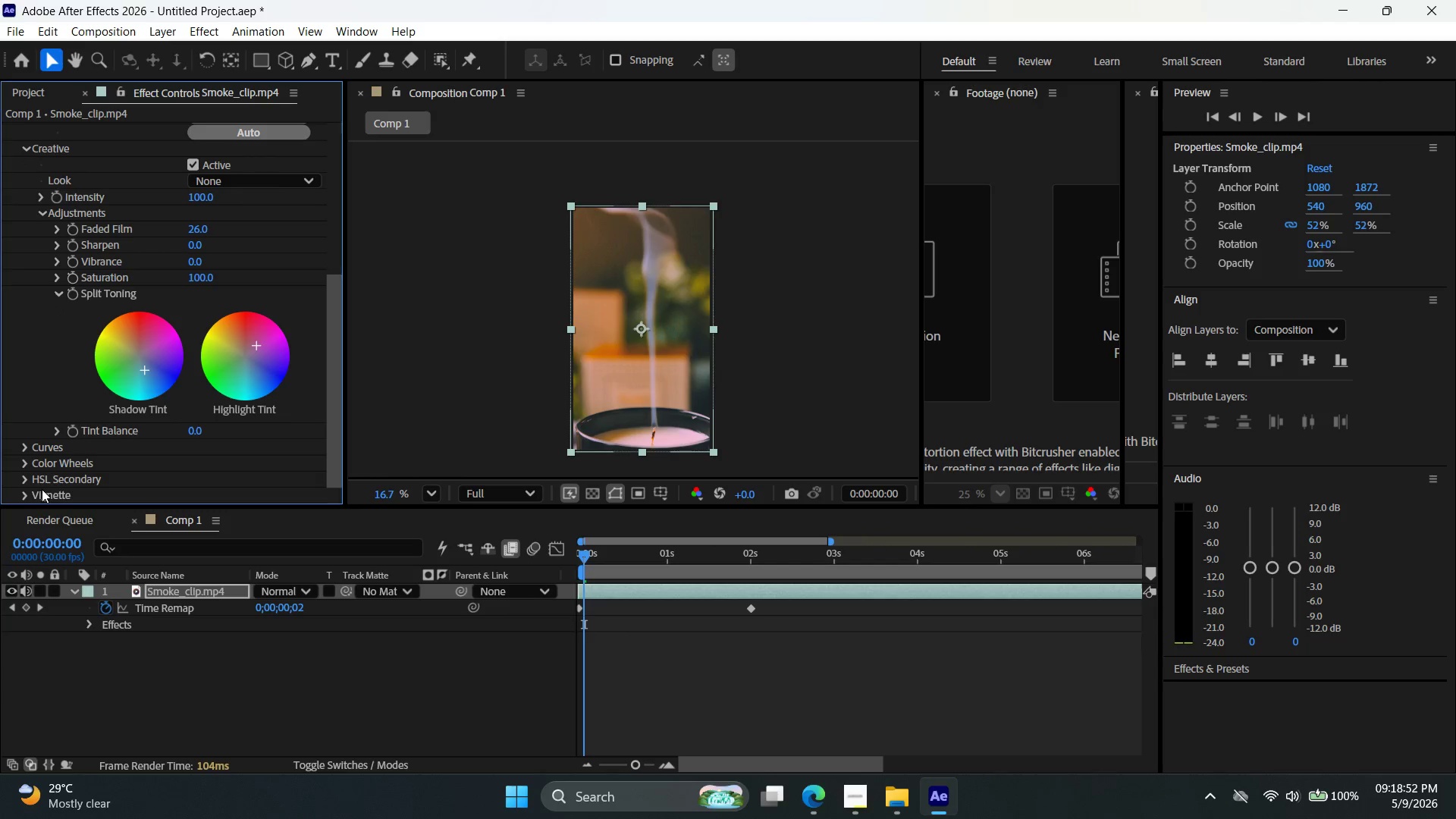 
left_click([30, 492])
 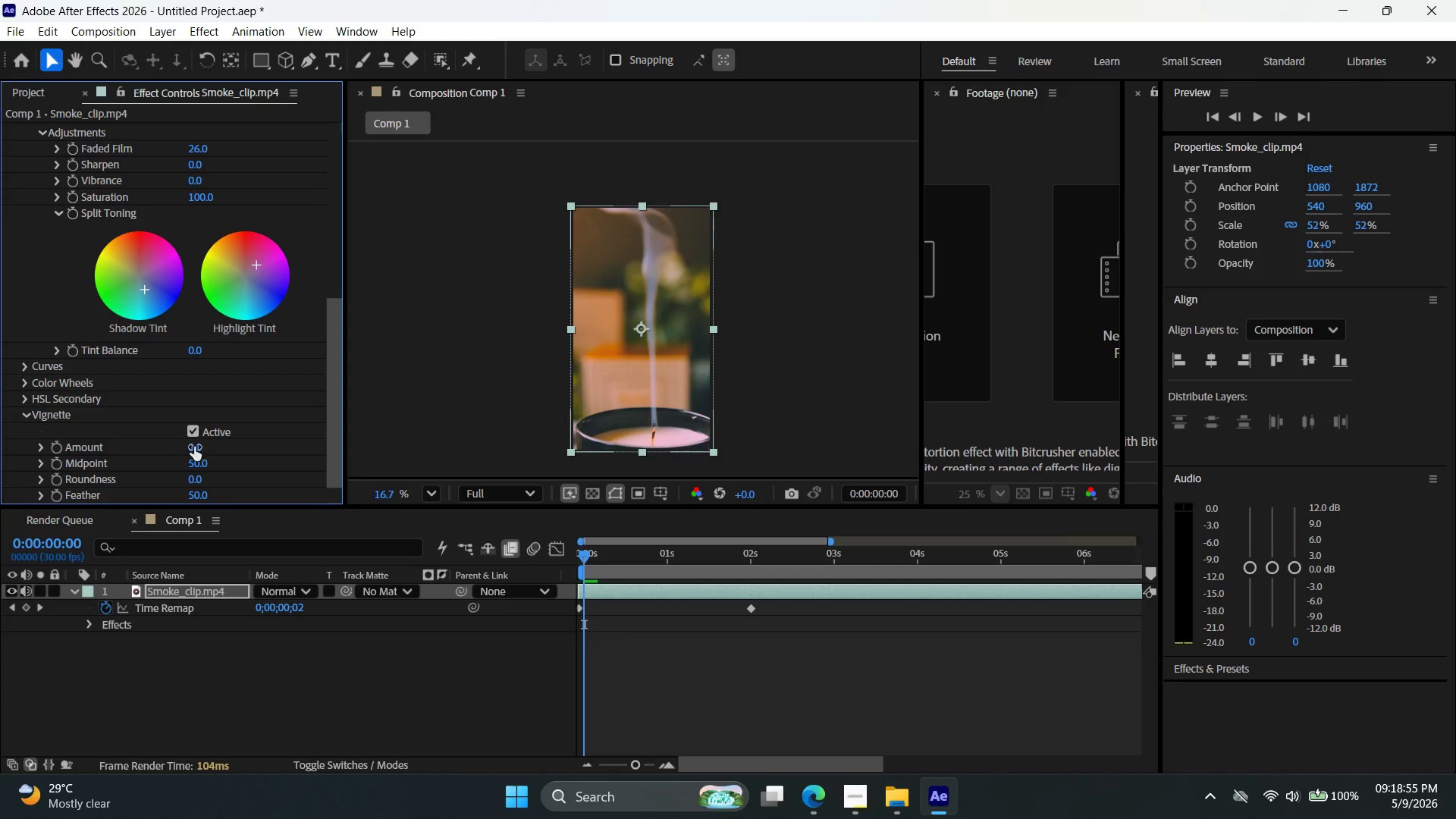 
left_click_drag(start_coordinate=[194, 444], to_coordinate=[353, 460])
 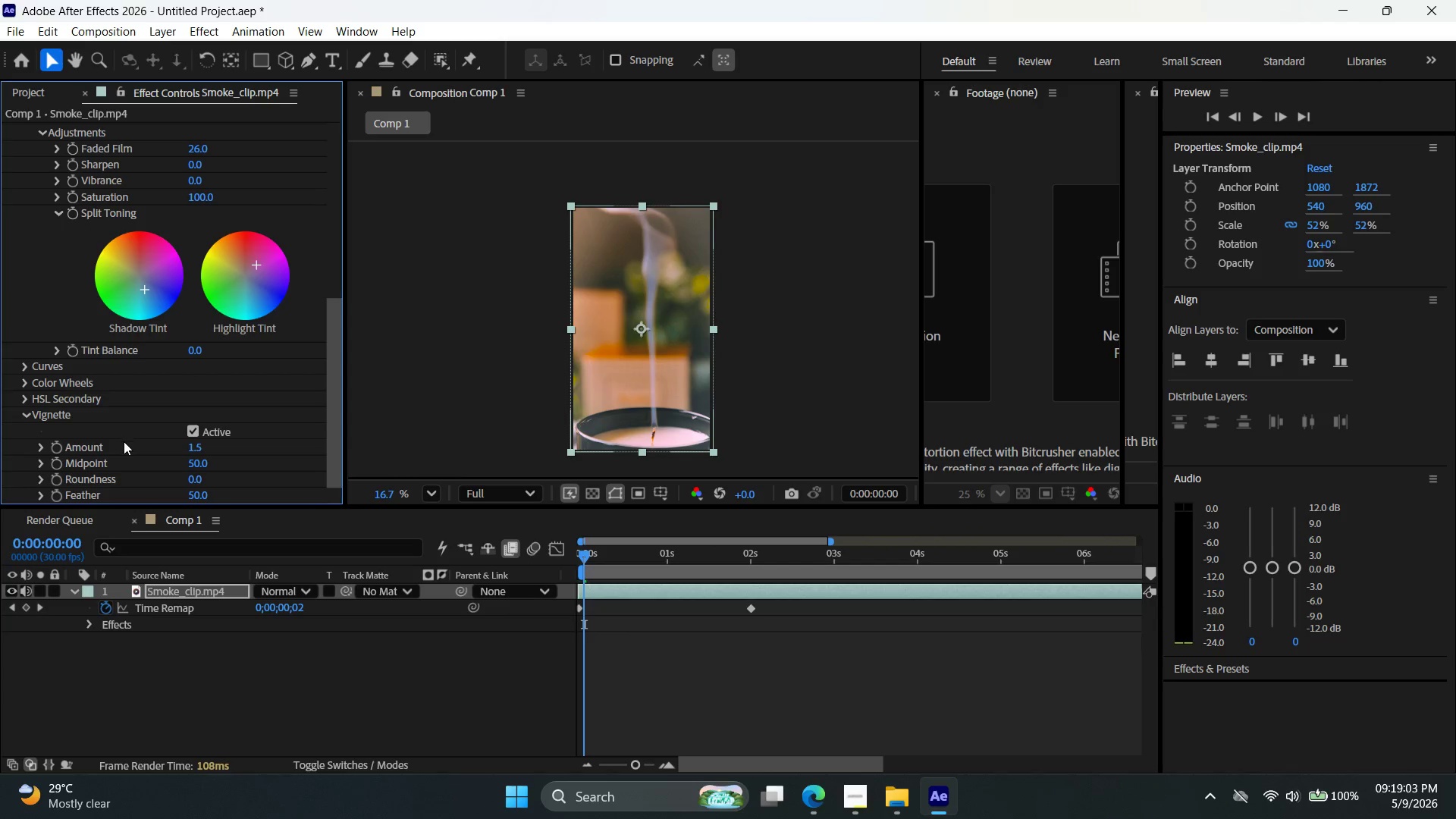 
left_click_drag(start_coordinate=[202, 445], to_coordinate=[6, 463])
 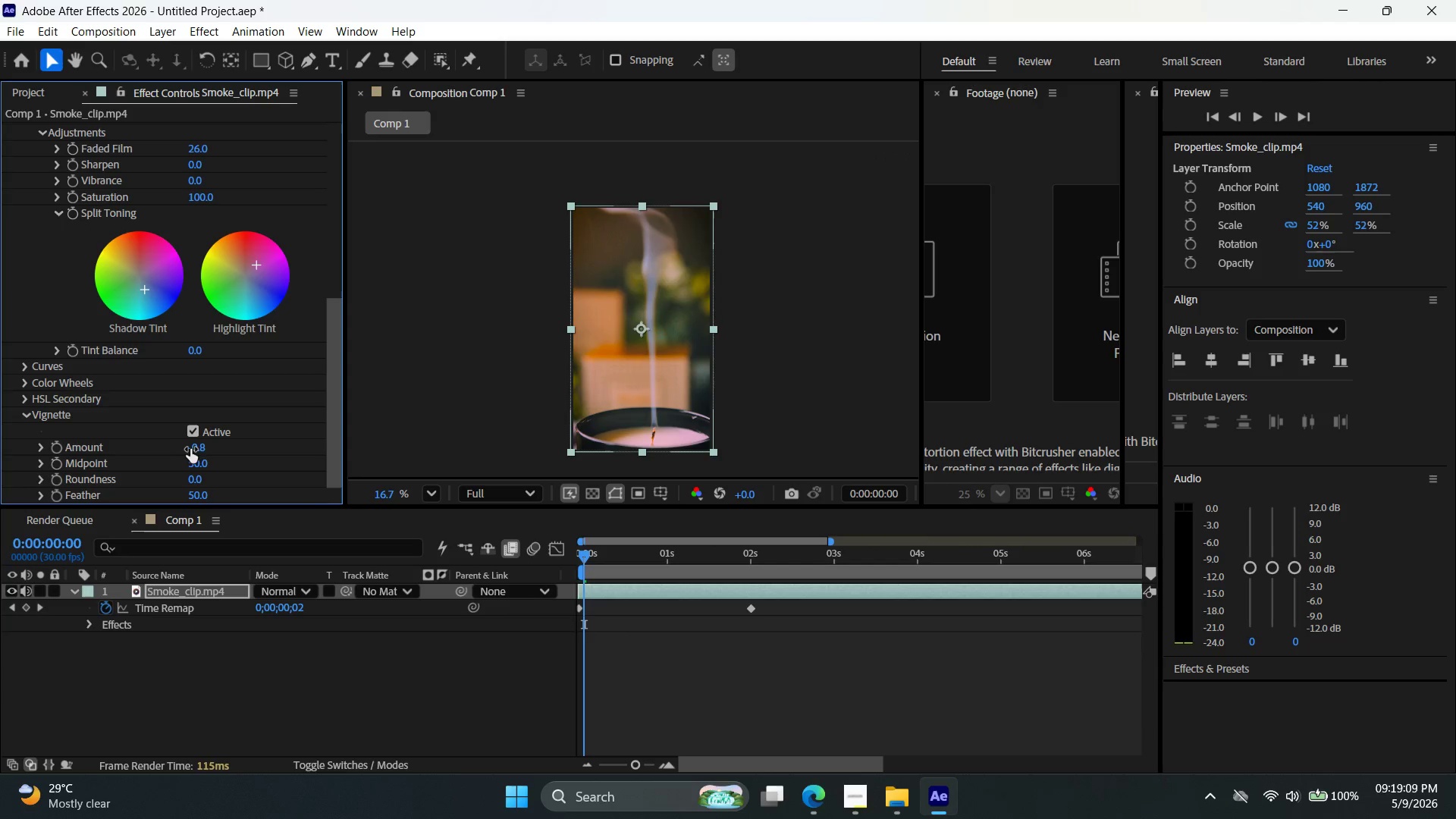 
left_click_drag(start_coordinate=[196, 447], to_coordinate=[134, 457])
 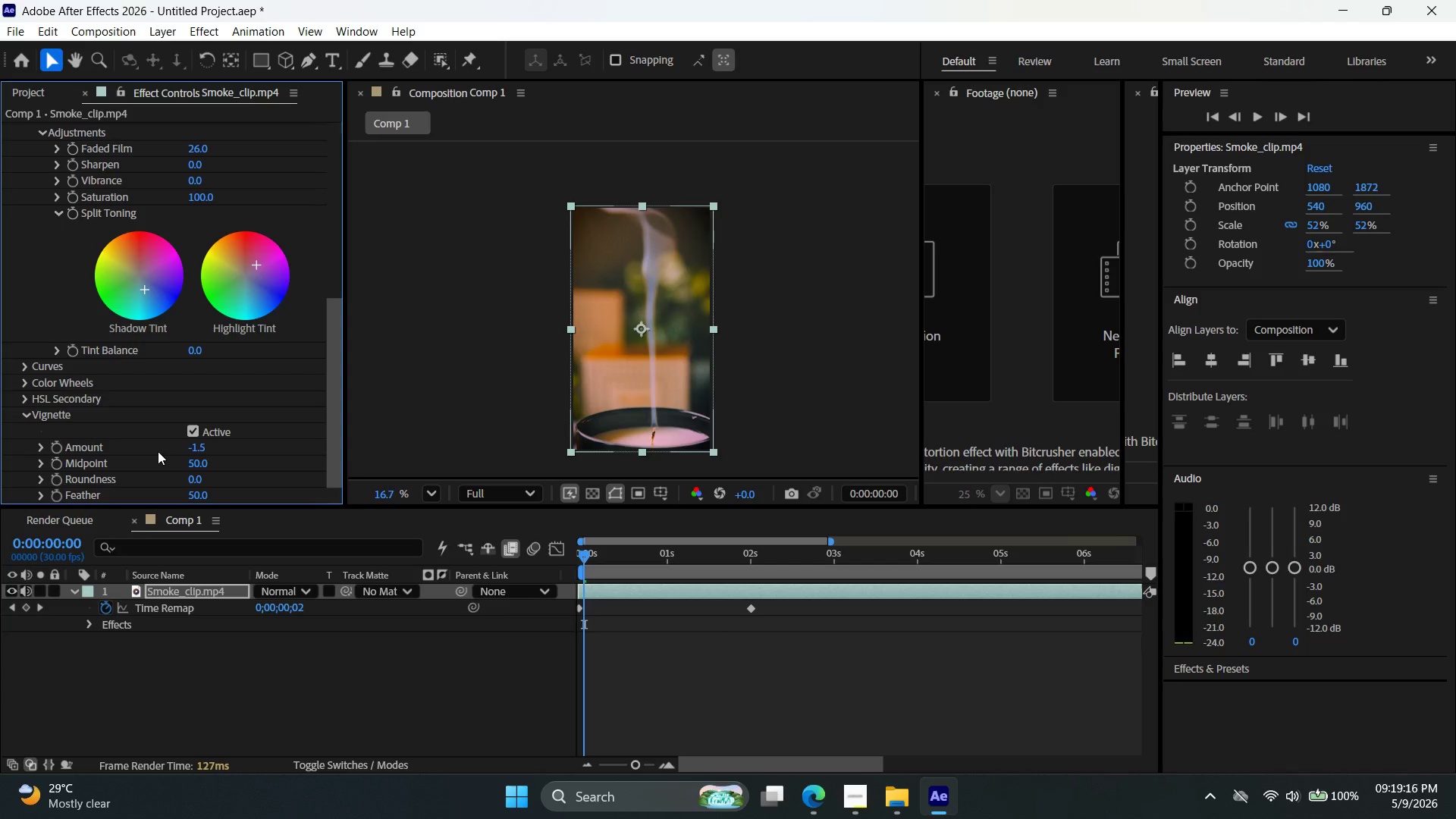 
wait(9.88)
 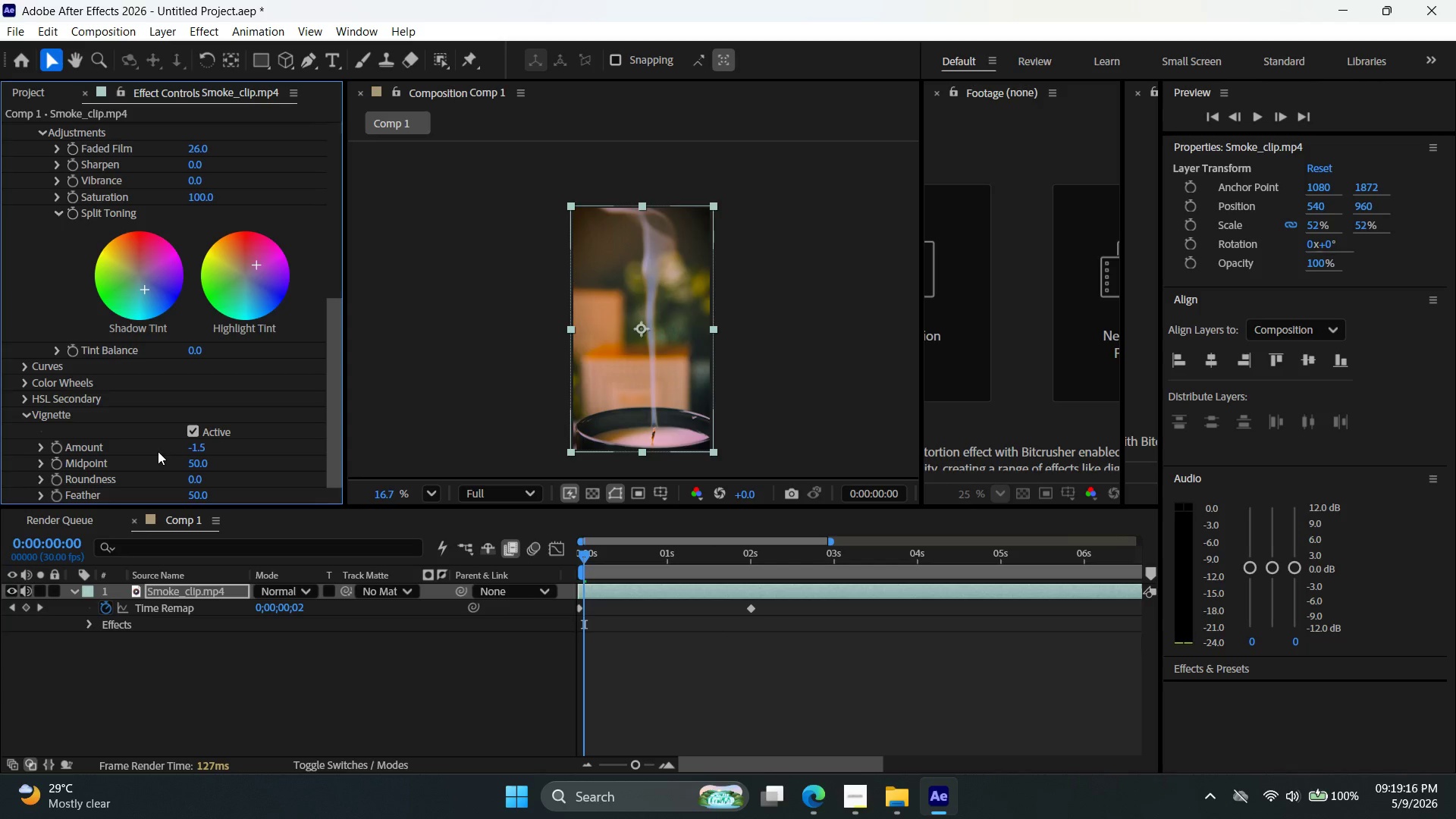 
left_click([206, 30])
 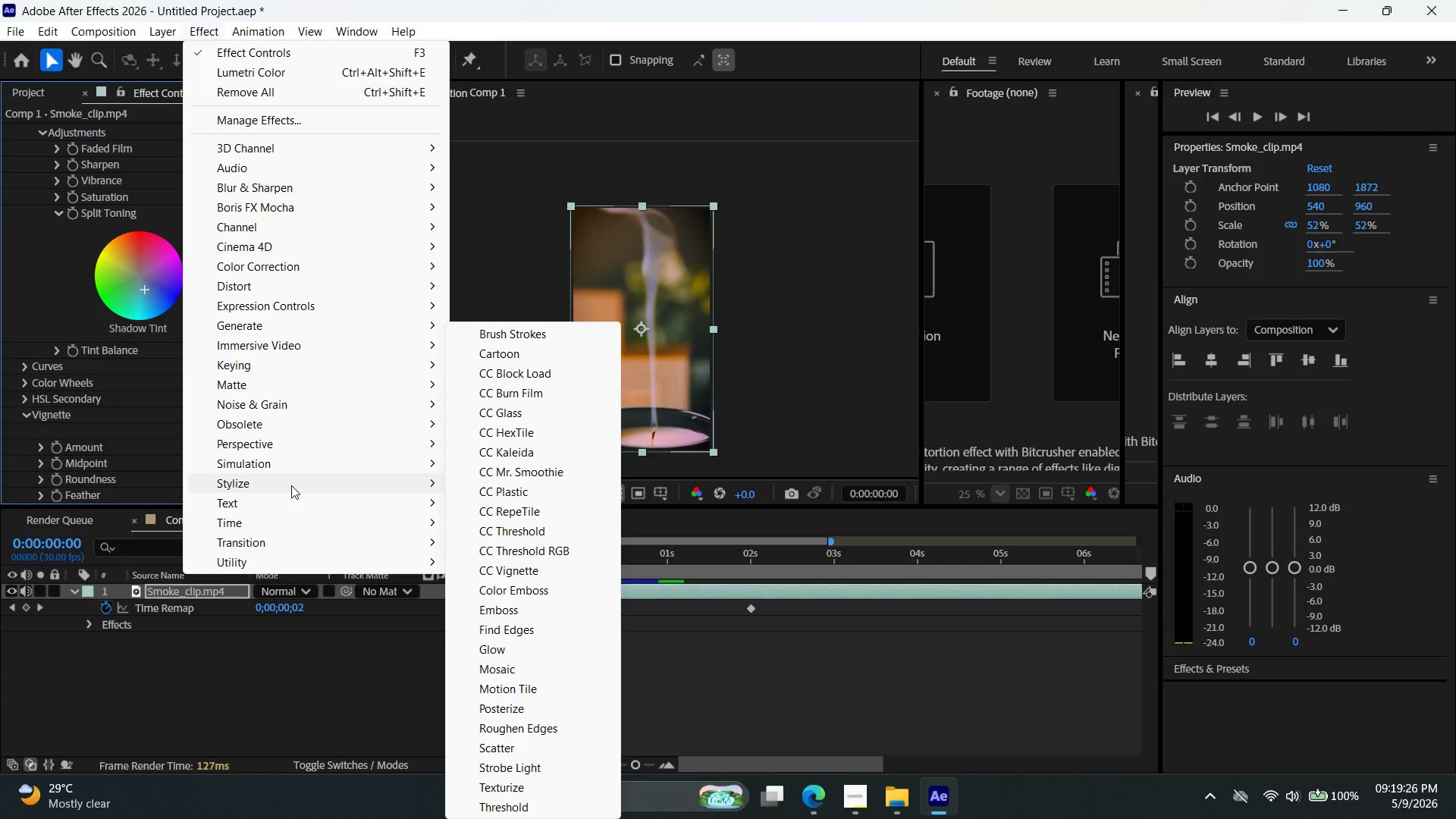 
wait(6.53)
 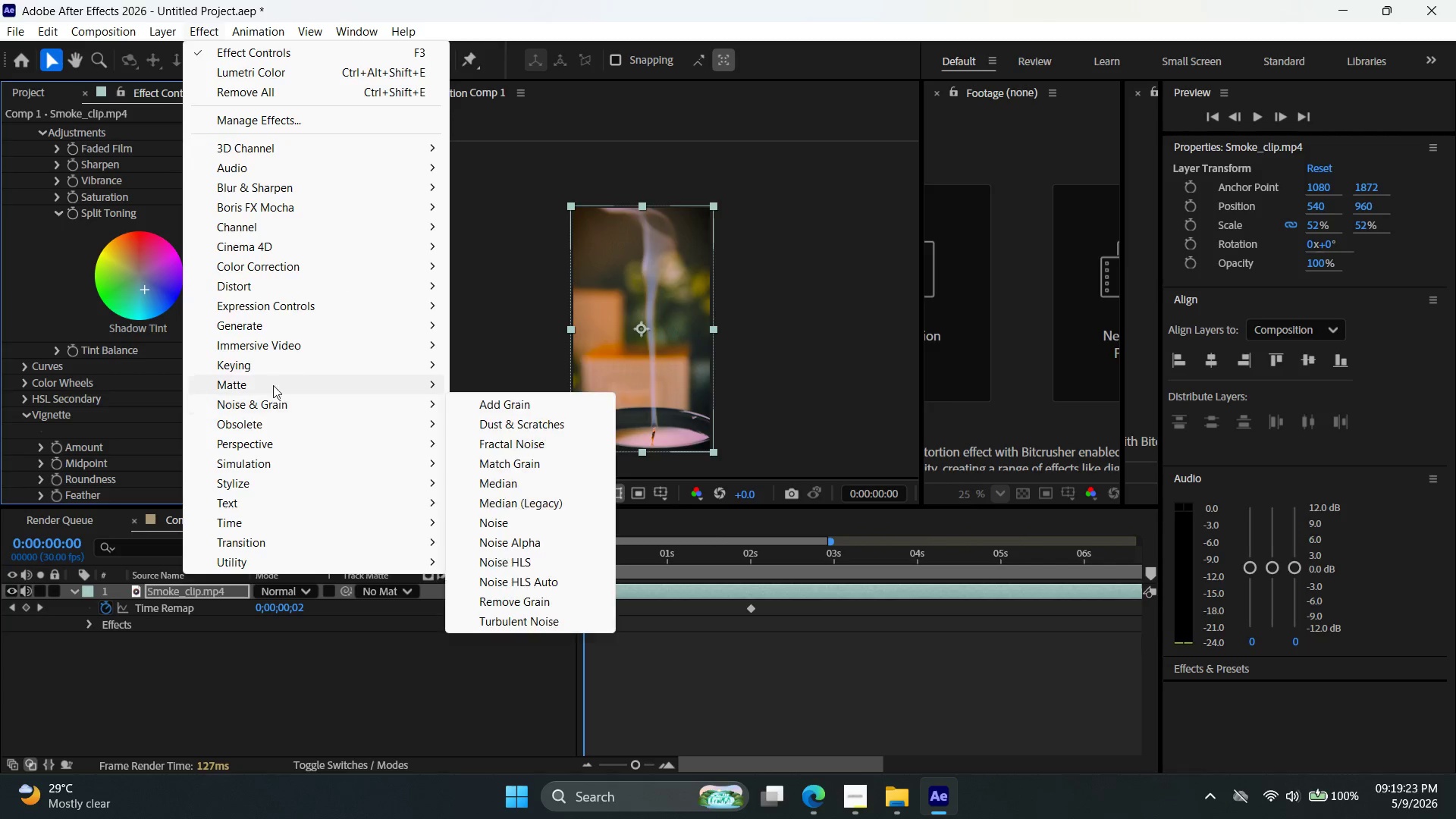 
left_click([548, 653])
 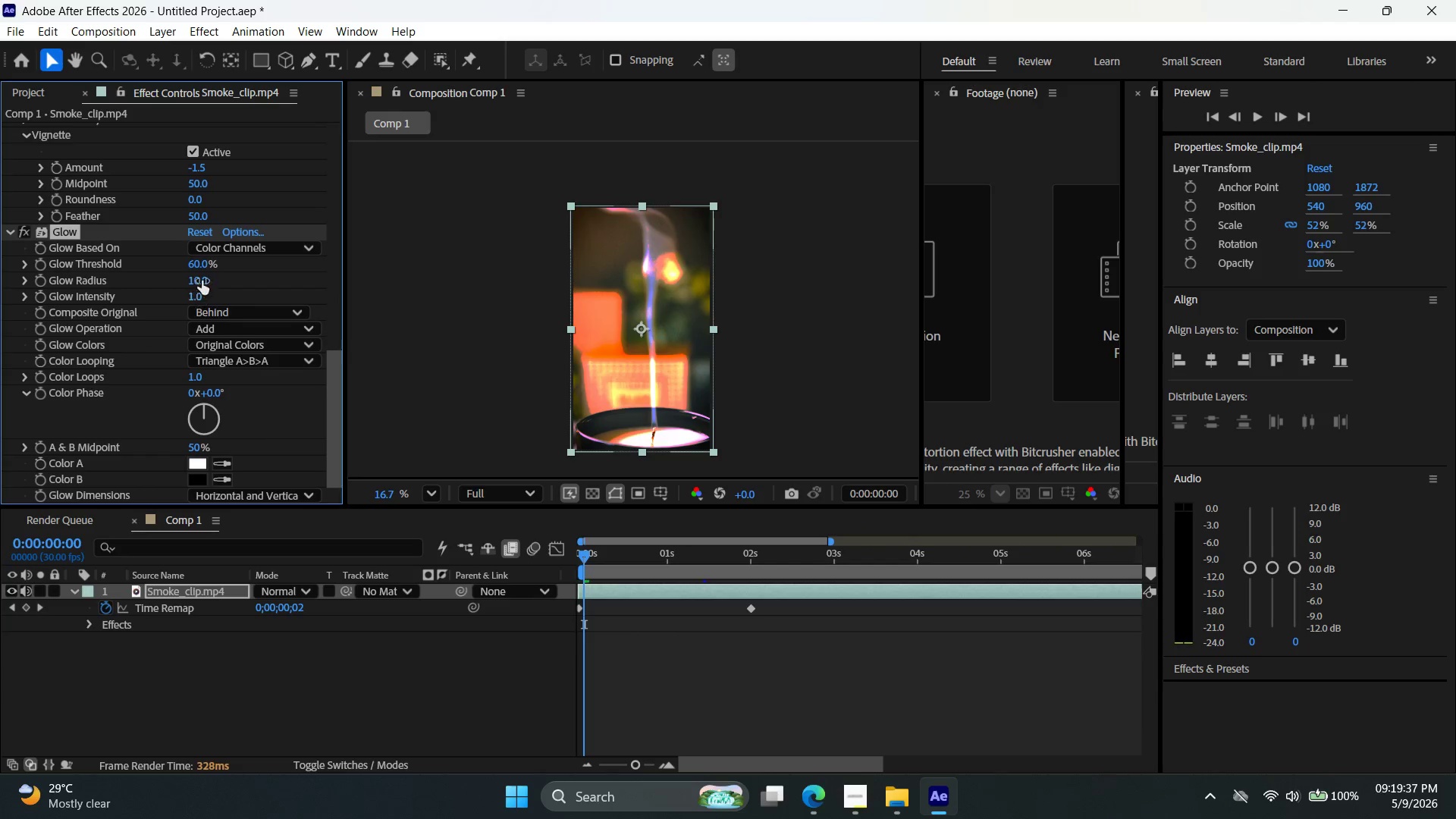 
wait(13.88)
 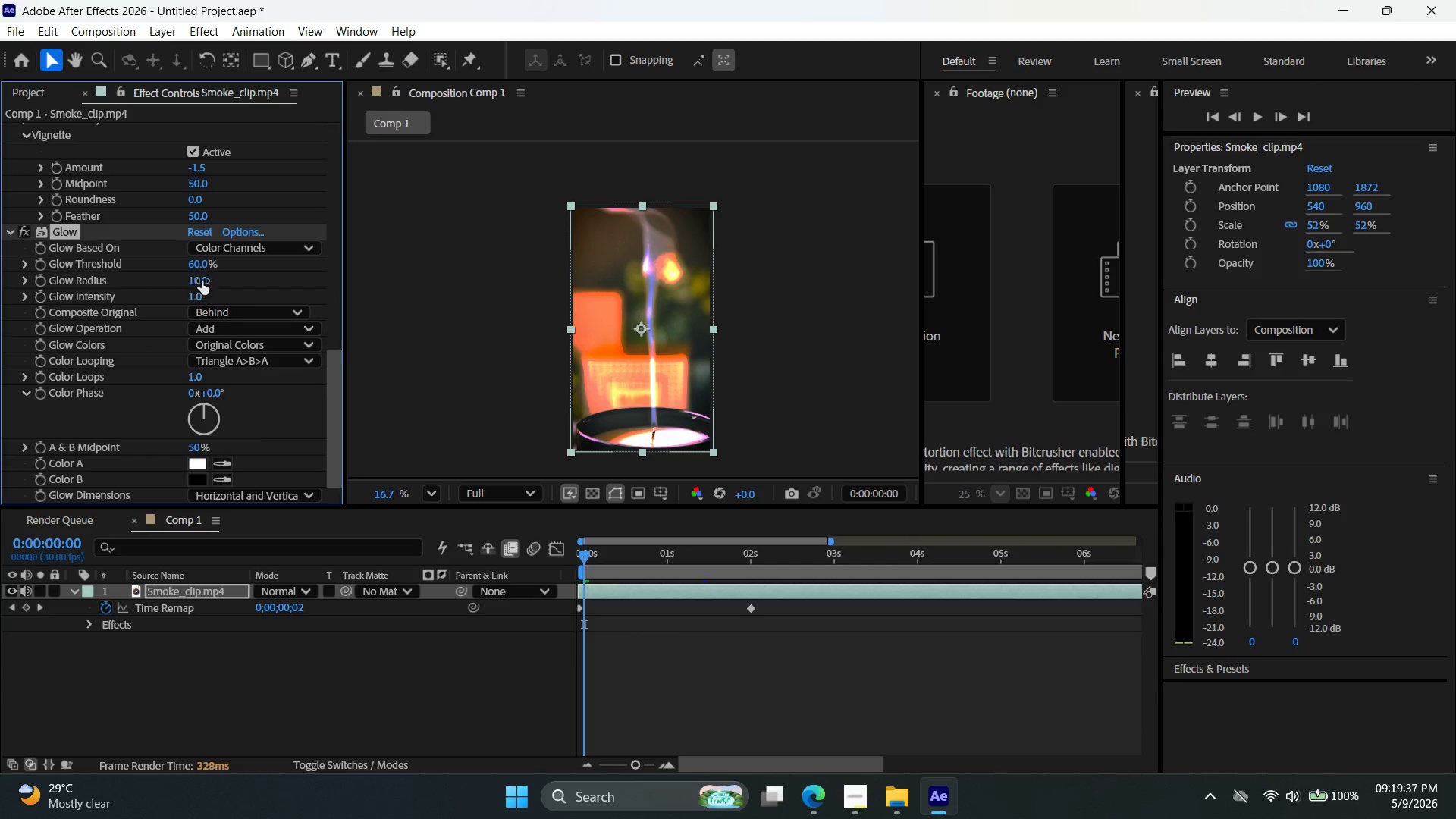 
left_click_drag(start_coordinate=[201, 280], to_coordinate=[284, 288])
 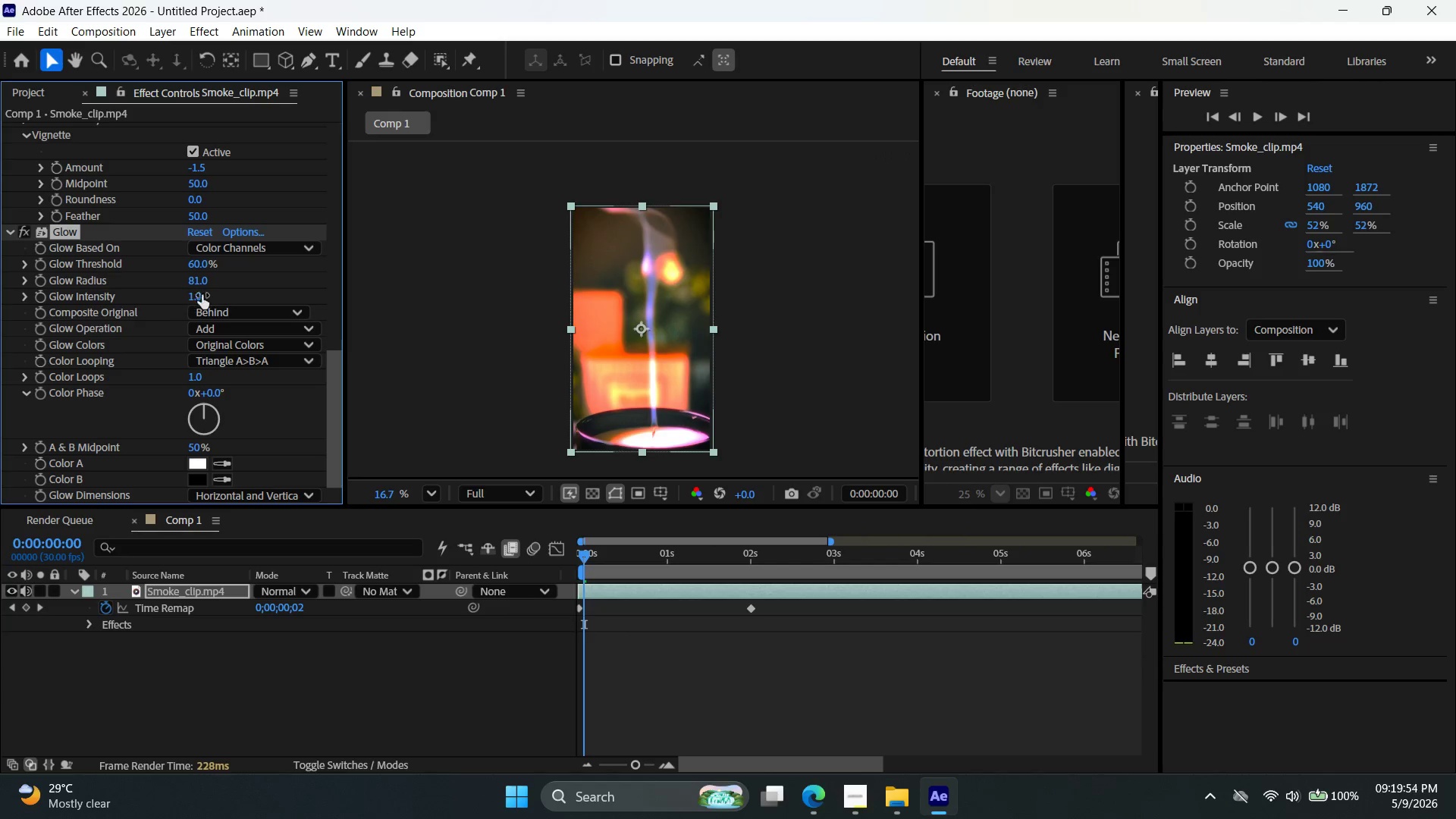 
left_click_drag(start_coordinate=[201, 295], to_coordinate=[149, 300])
 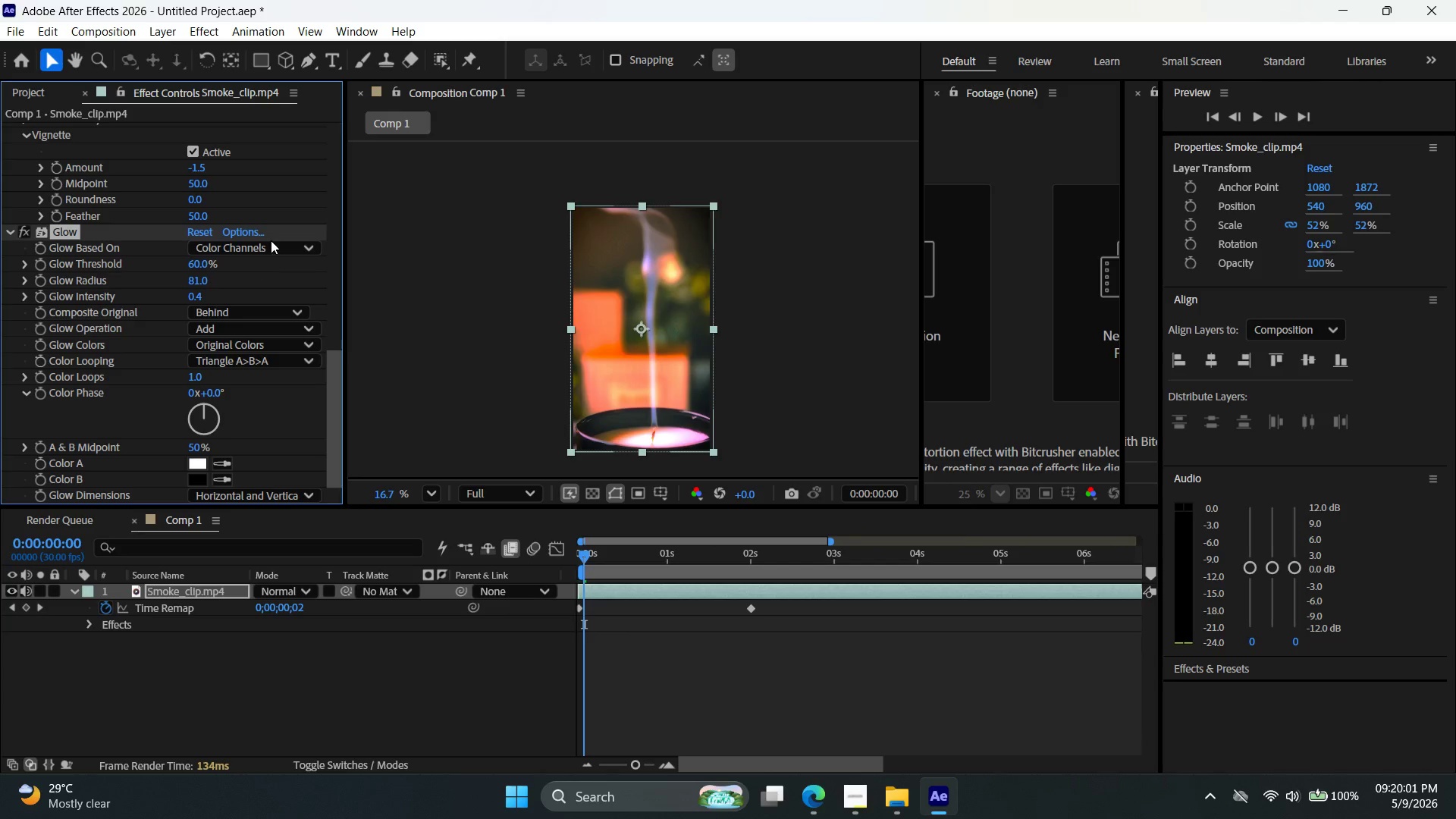 
wait(7.61)
 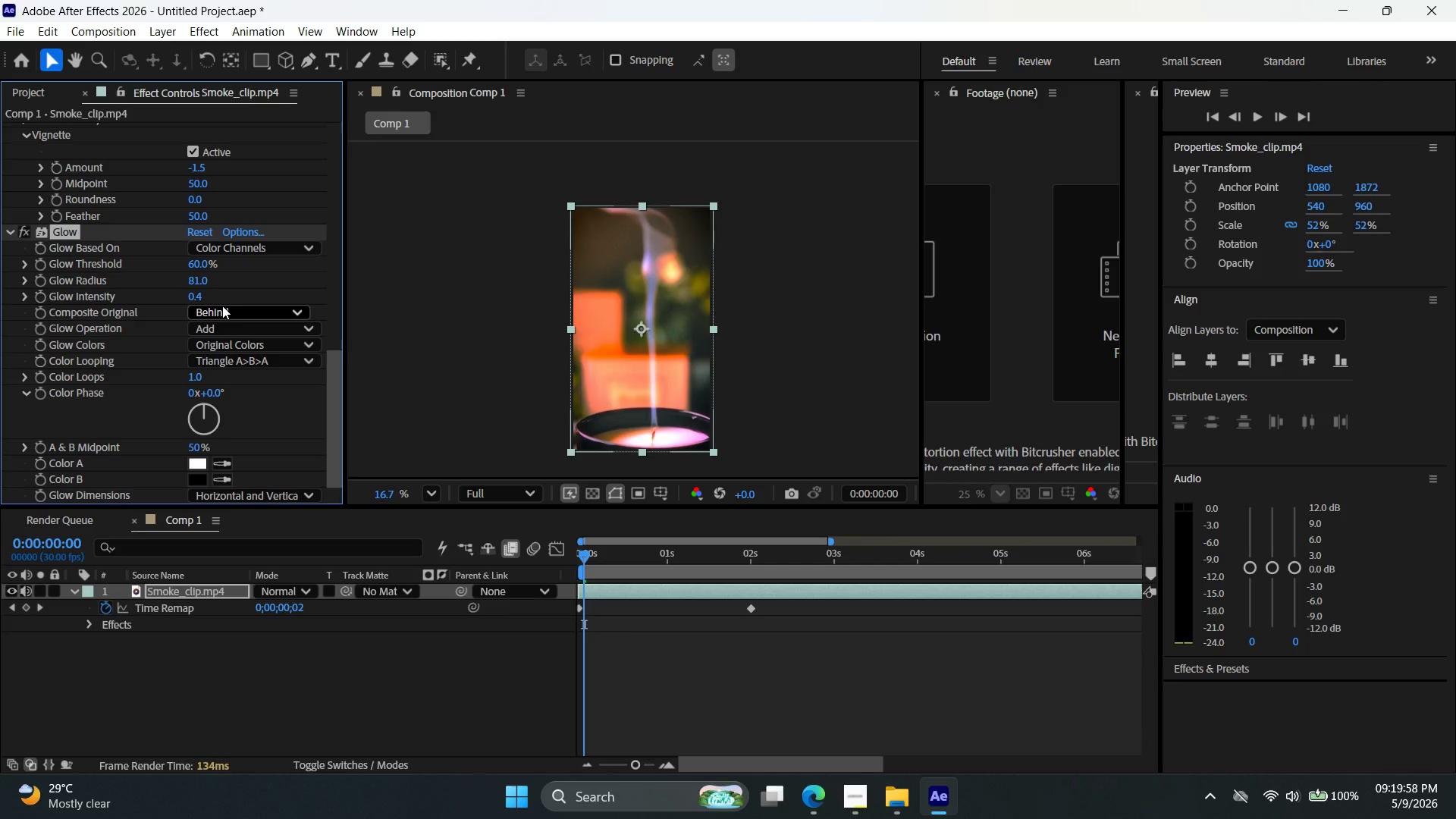 
left_click_drag(start_coordinate=[200, 275], to_coordinate=[68, 297])
 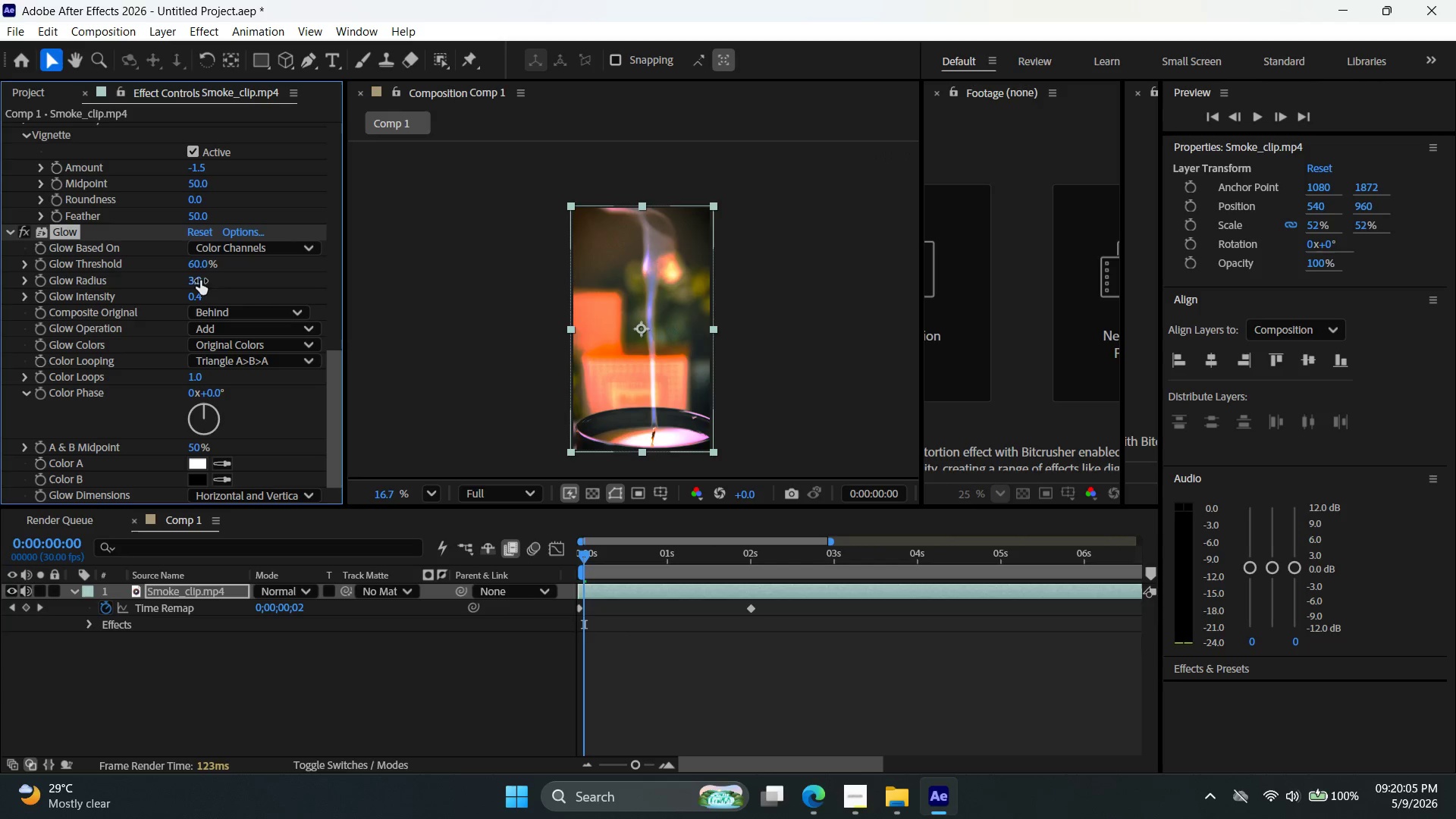 
left_click_drag(start_coordinate=[197, 278], to_coordinate=[247, 281])
 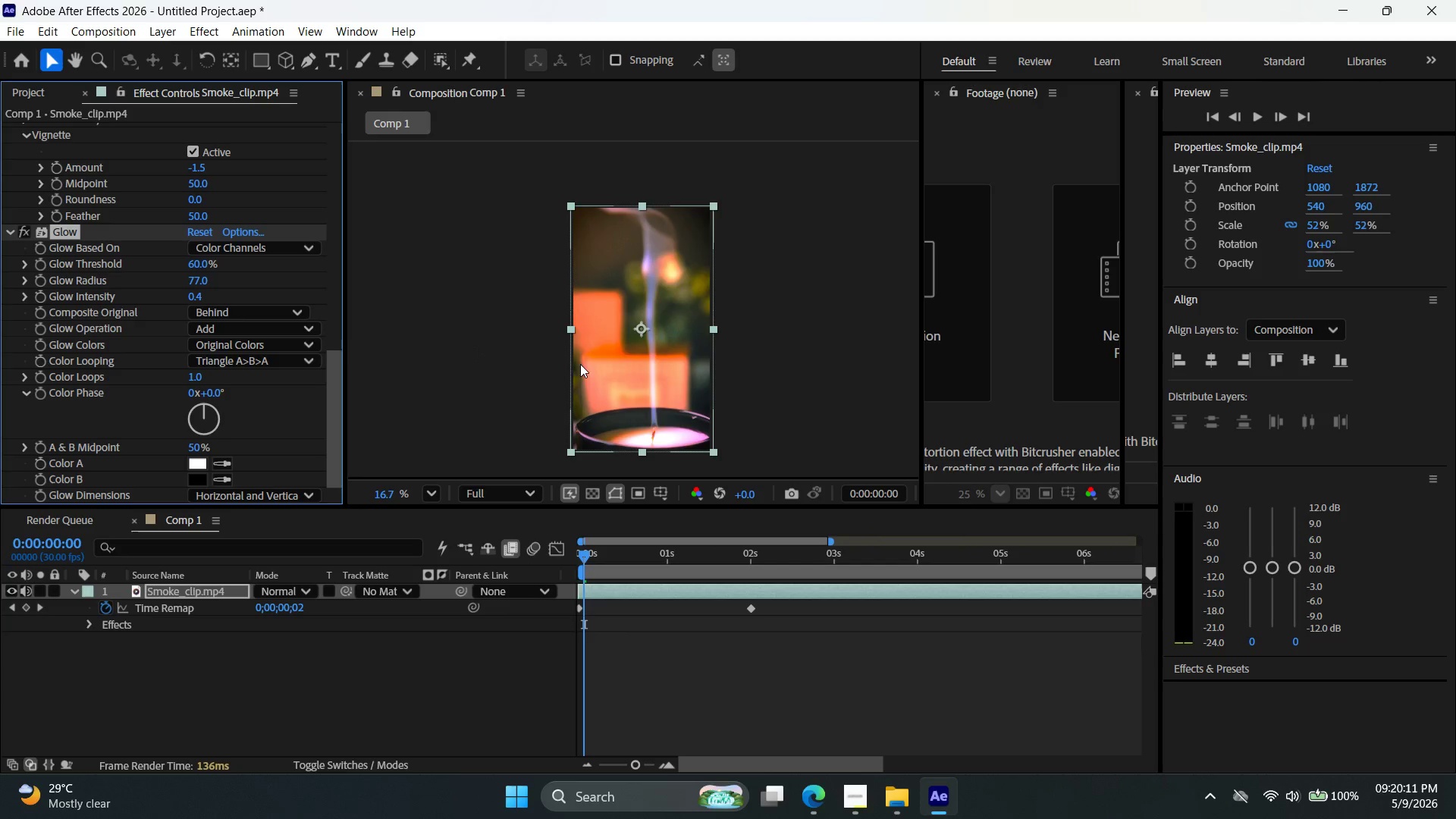 
scroll: coordinate [642, 363], scroll_direction: up, amount: 3.0